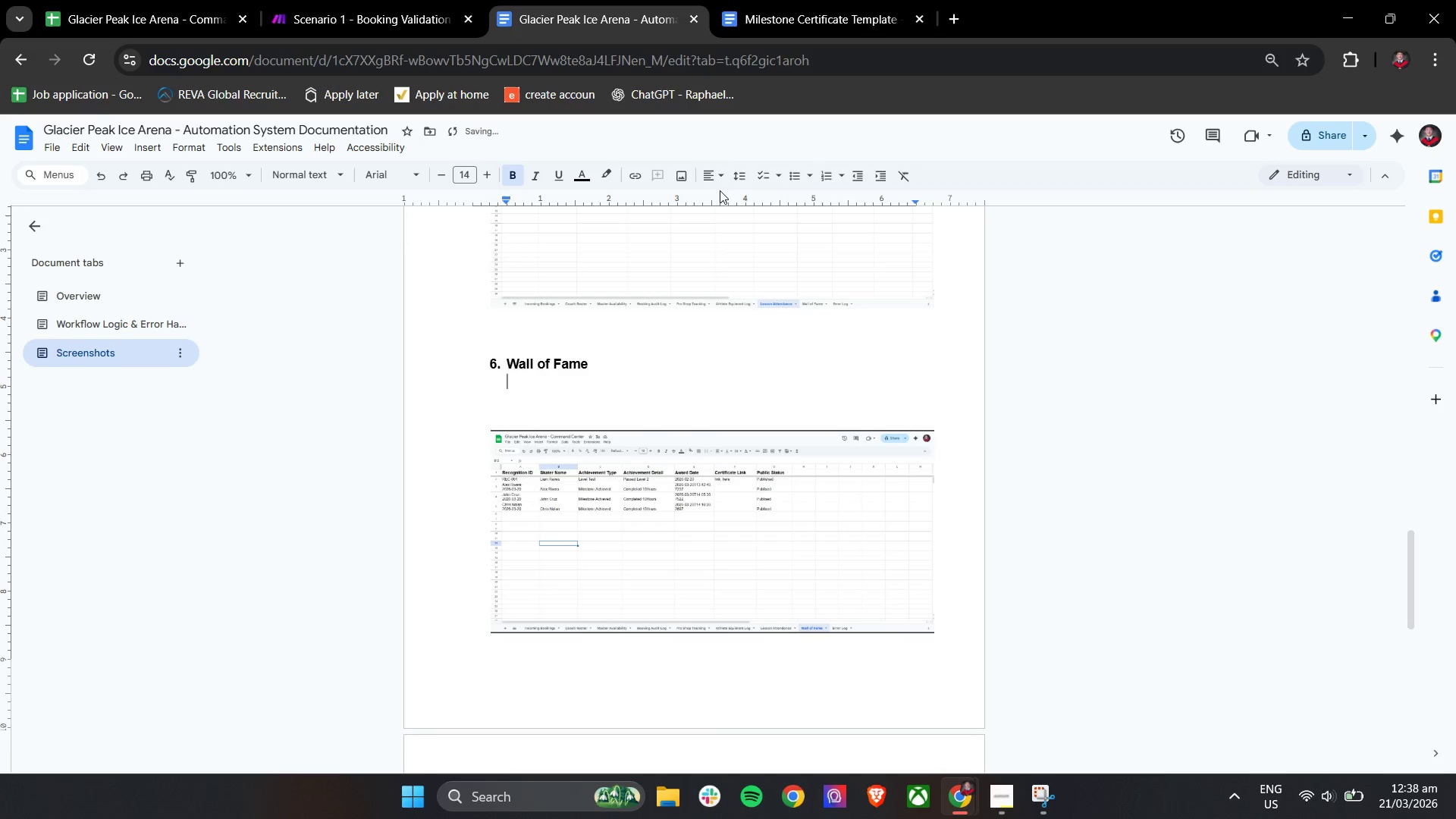 
key(Backspace)
 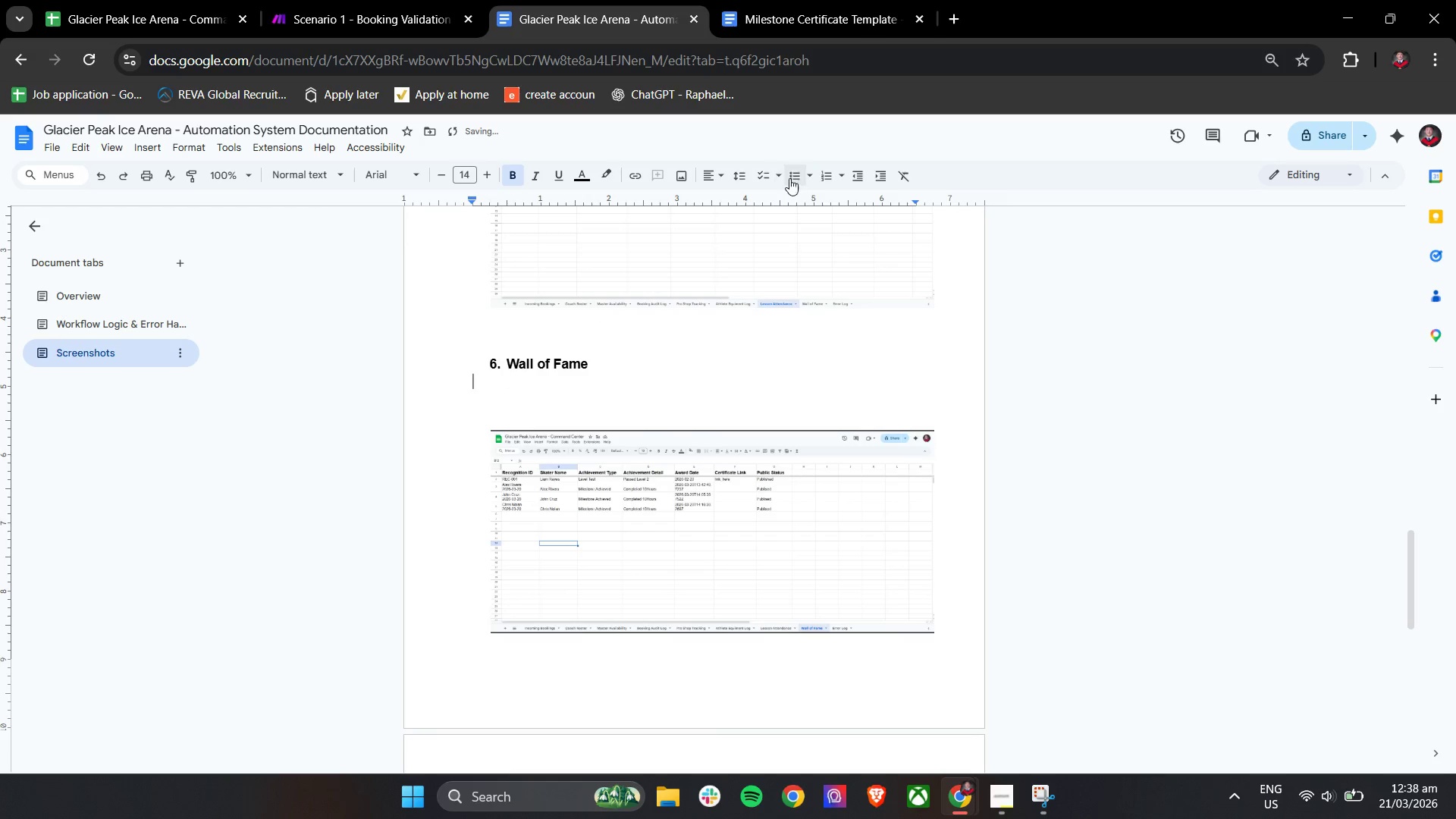 
left_click([795, 175])
 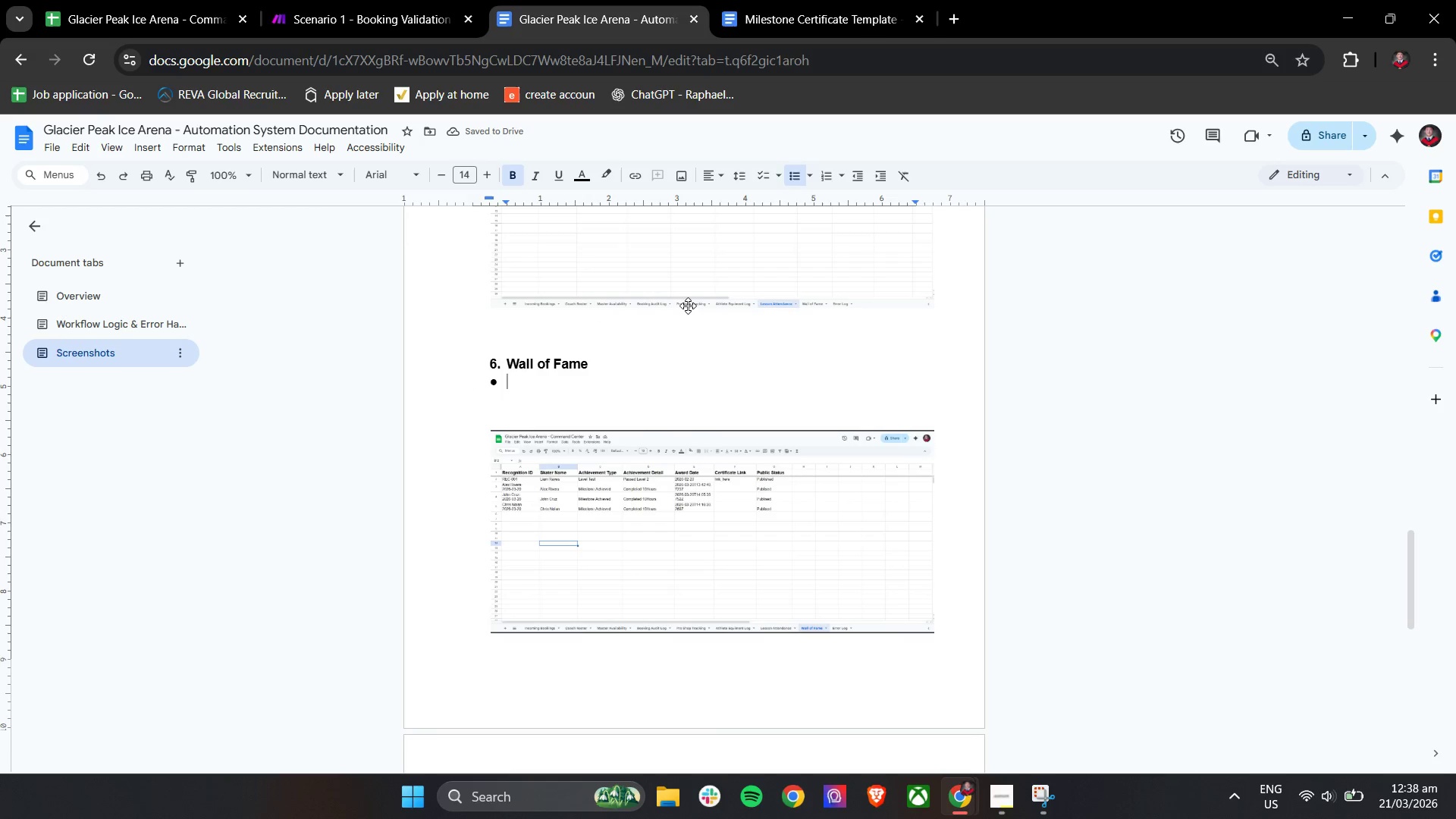 
type(Thi)
key(Backspace)
key(Backspace)
key(Backspace)
 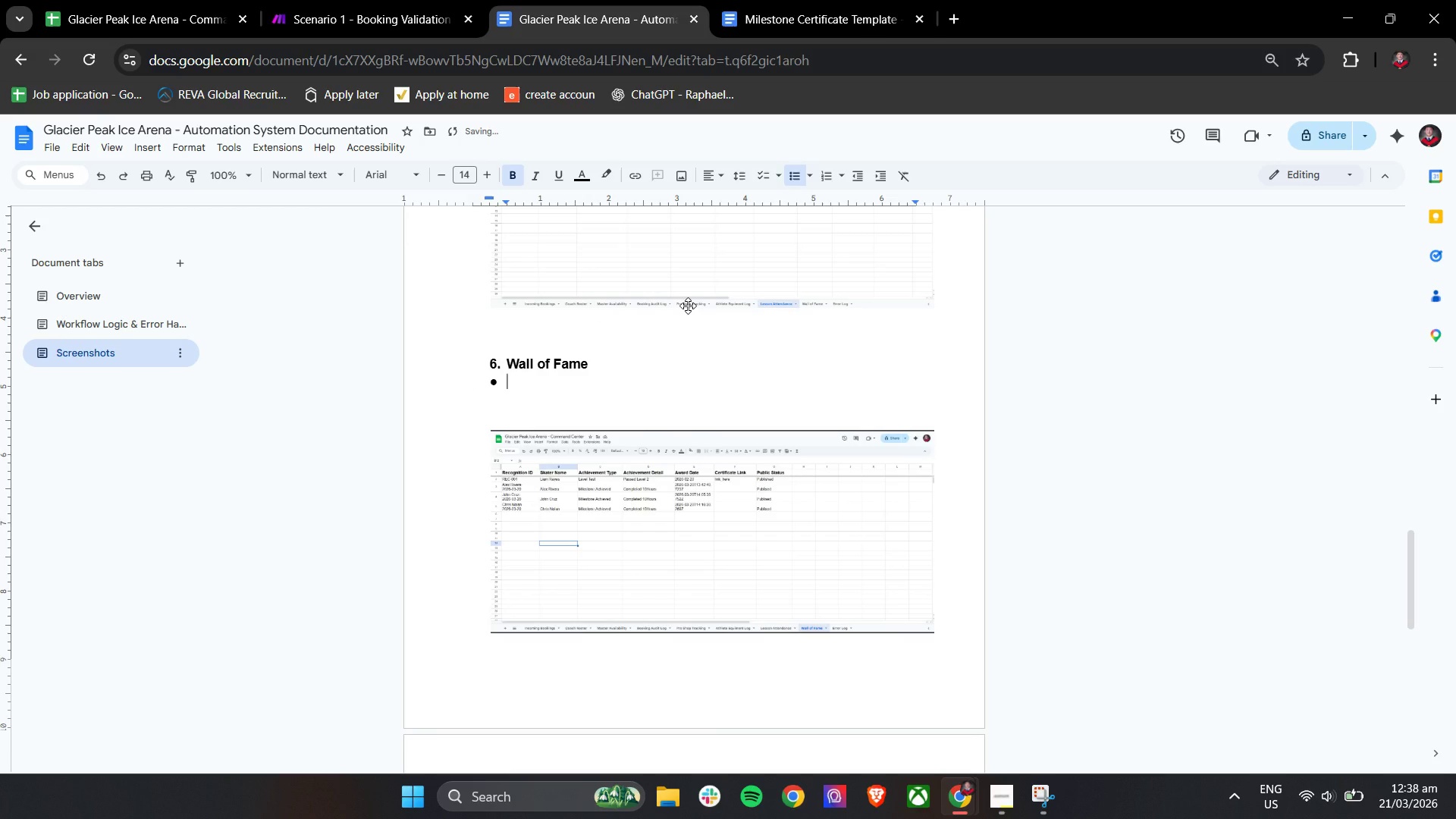 
key(Control+B)
 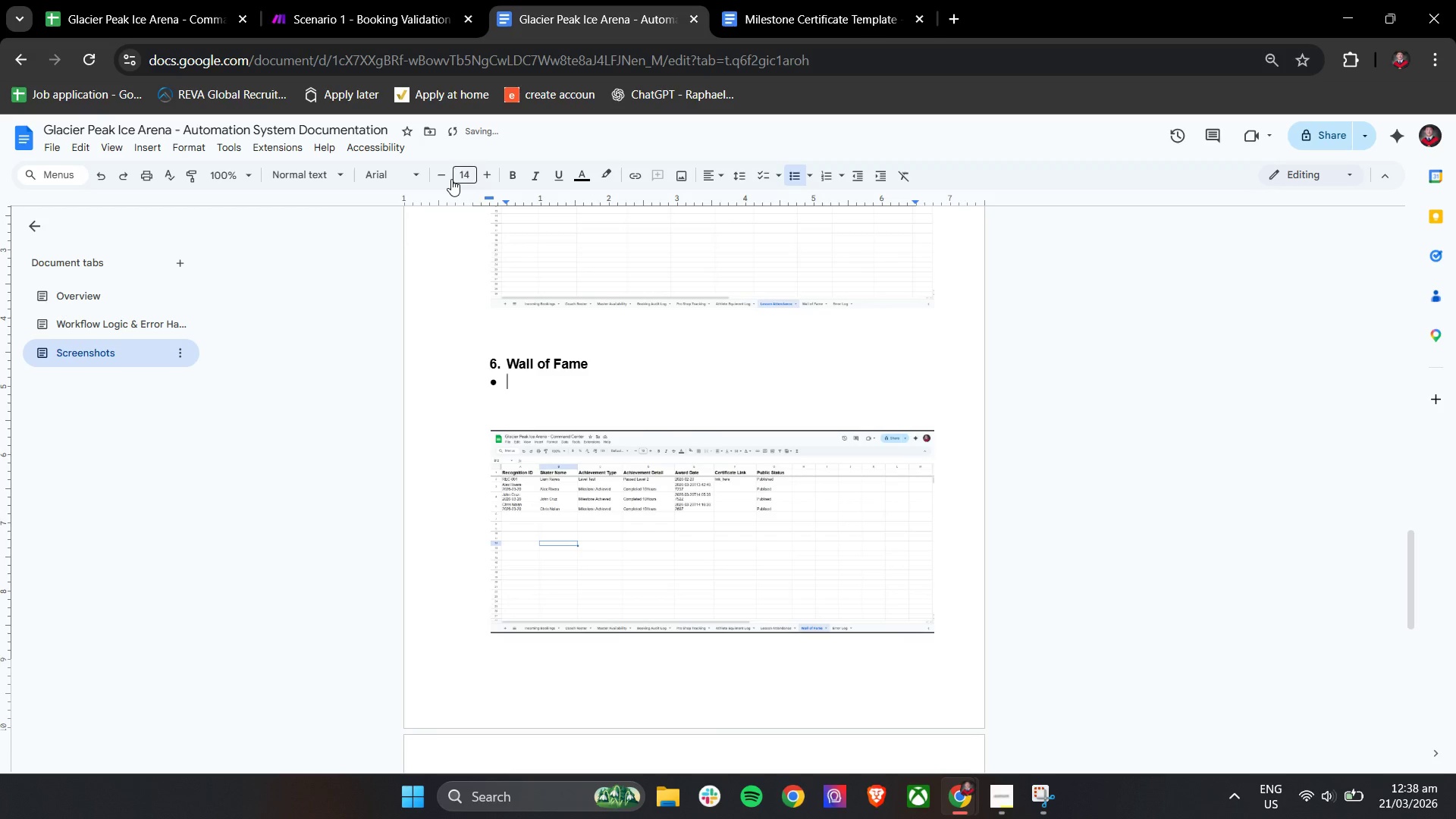 
double_click([447, 177])
 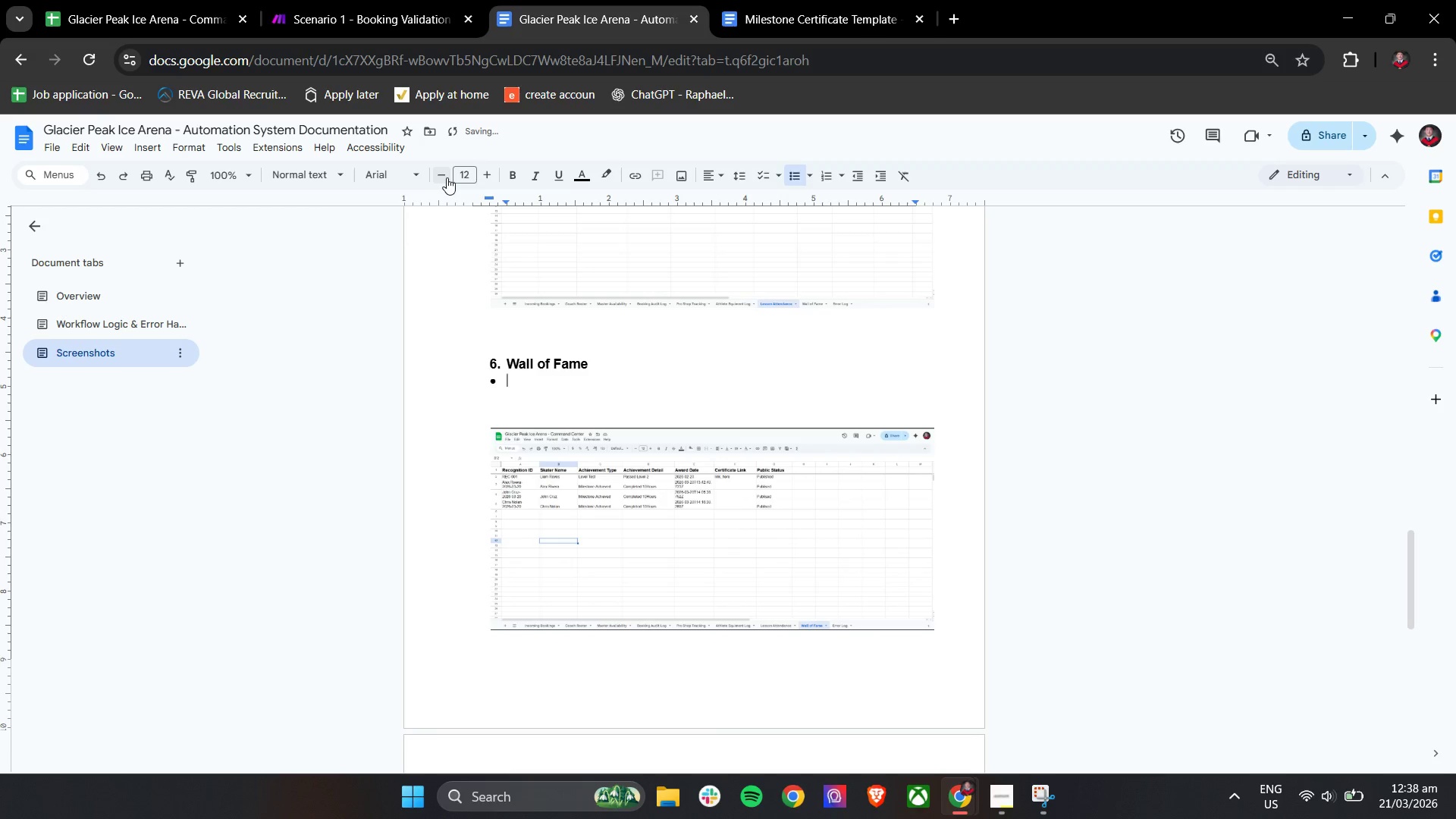 
type(This S)
key(Backspace)
type(shows recognized achievements adn)
key(Backspace)
key(Backspace)
type(nd milestone completions that are published for visility.)
 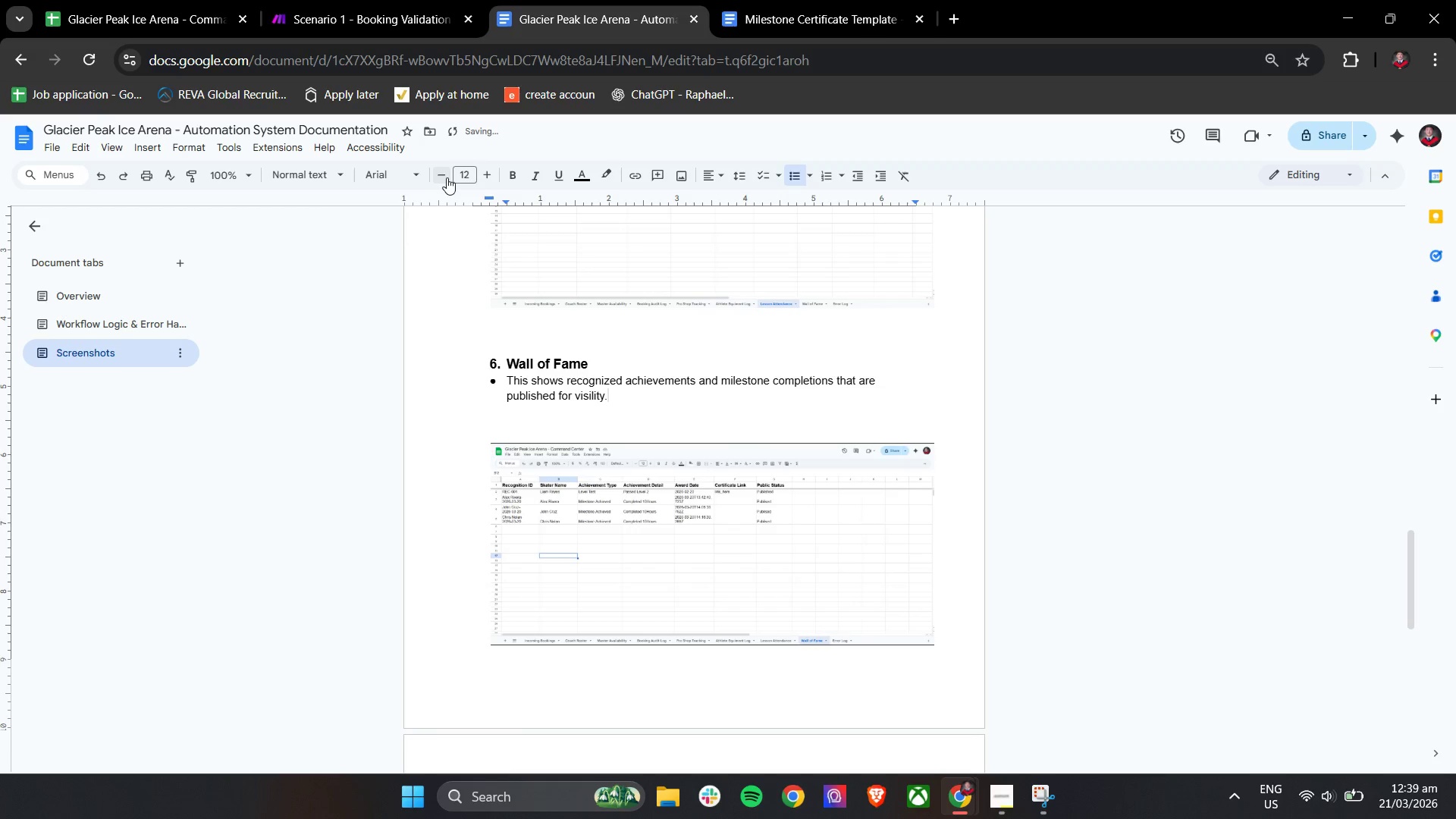 
scroll: coordinate [447, 177], scroll_direction: down, amount: 3.0
 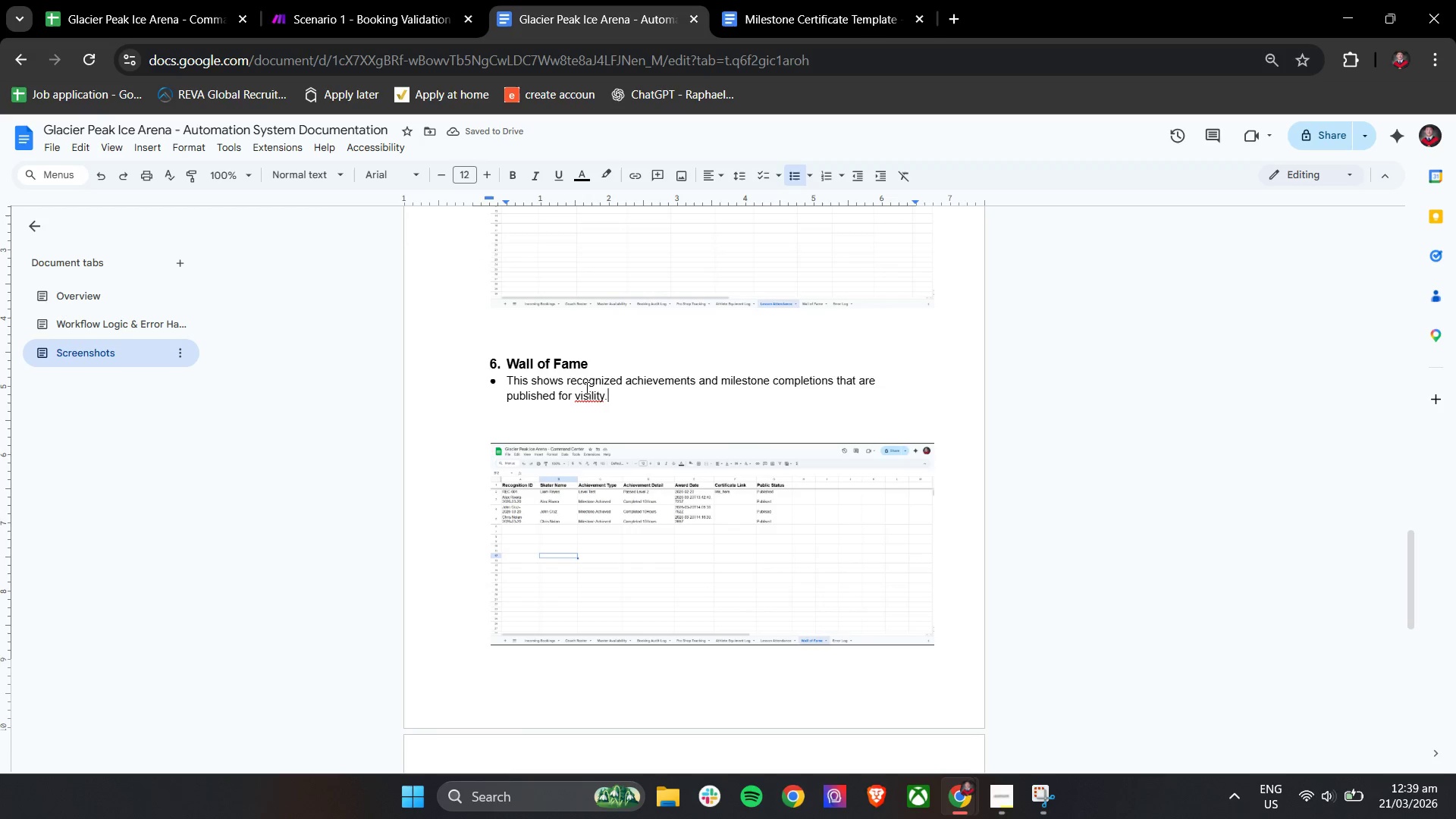 
left_click([587, 391])
 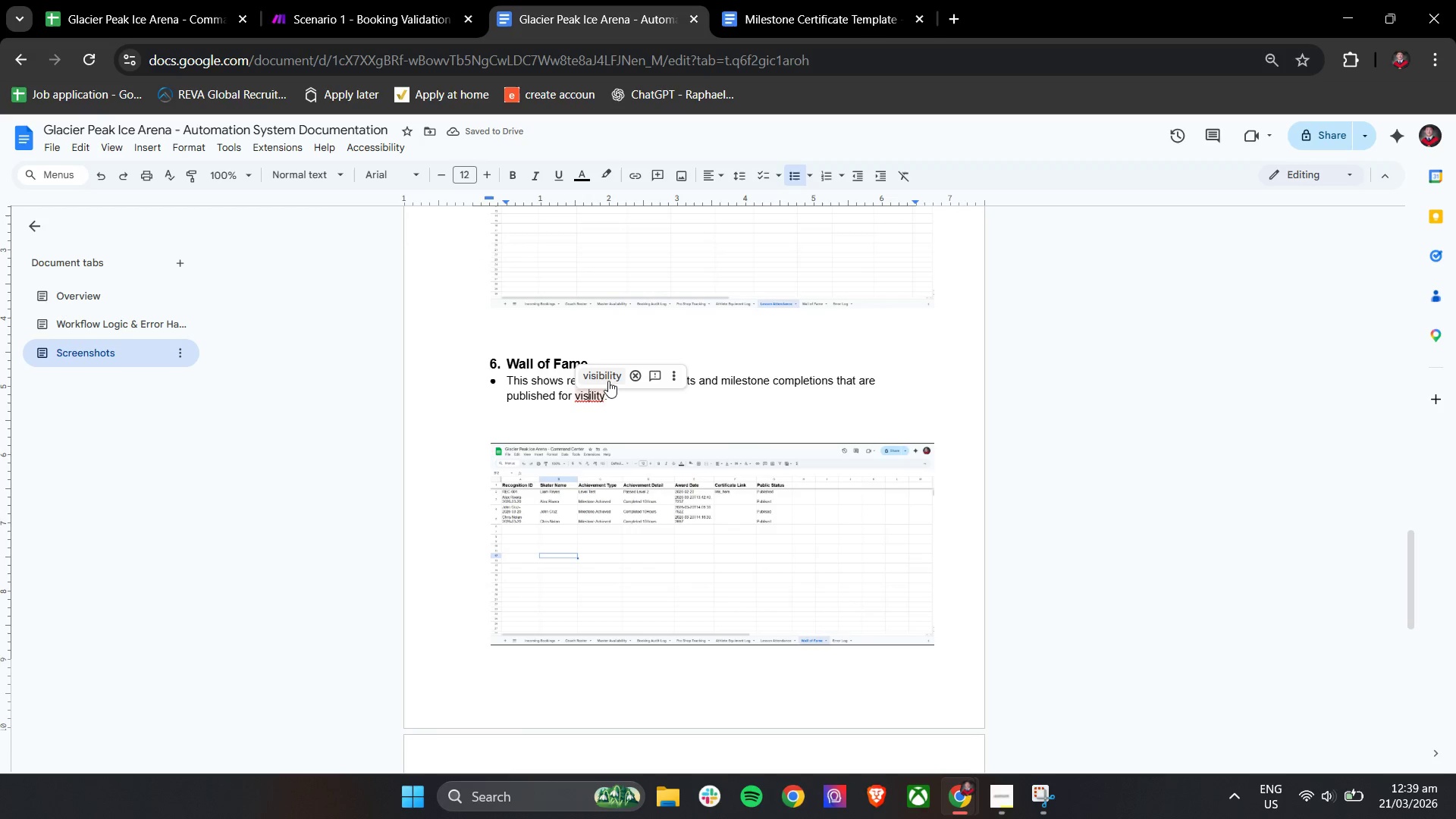 
left_click([610, 377])
 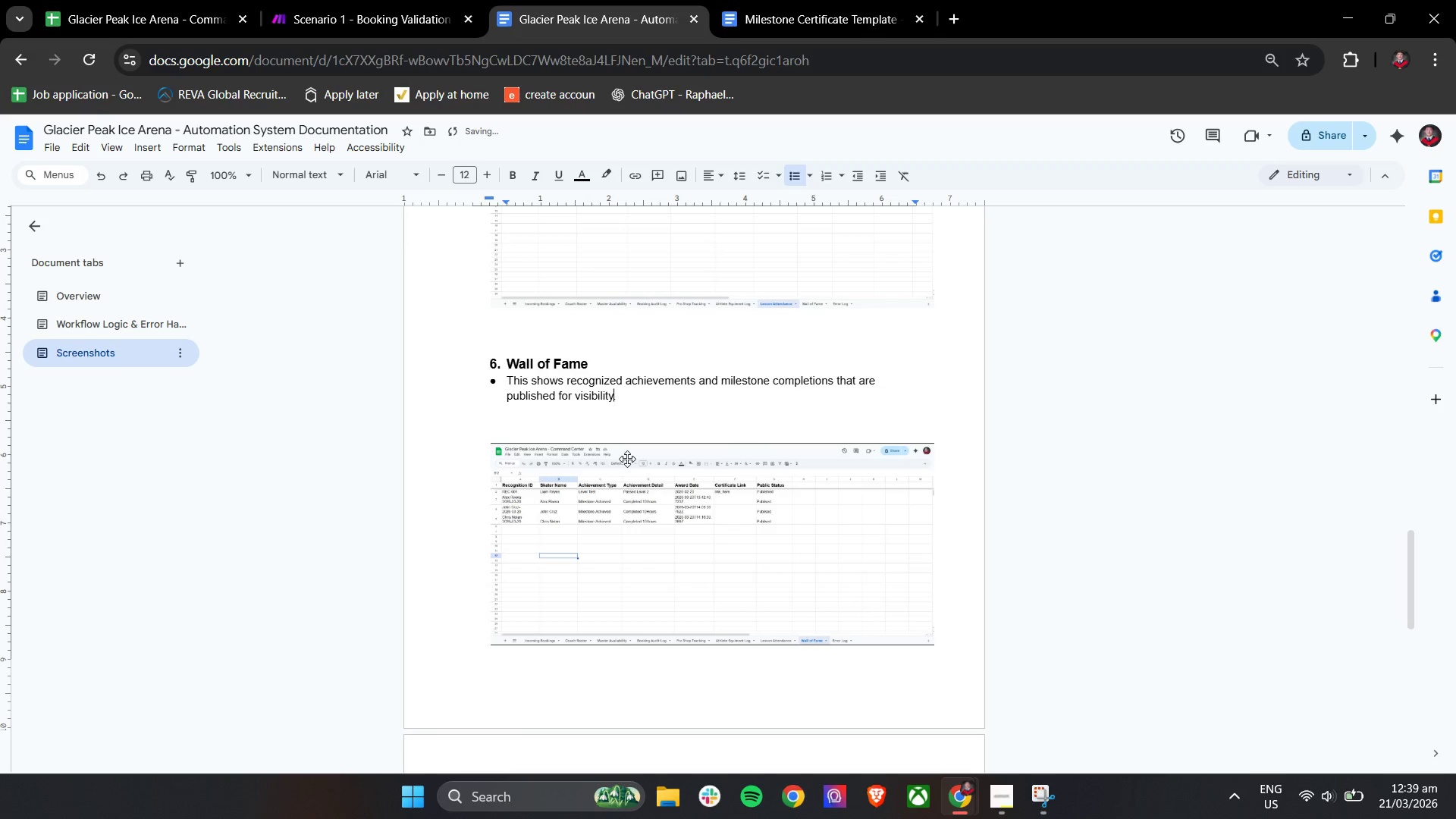 
left_click([628, 460])
 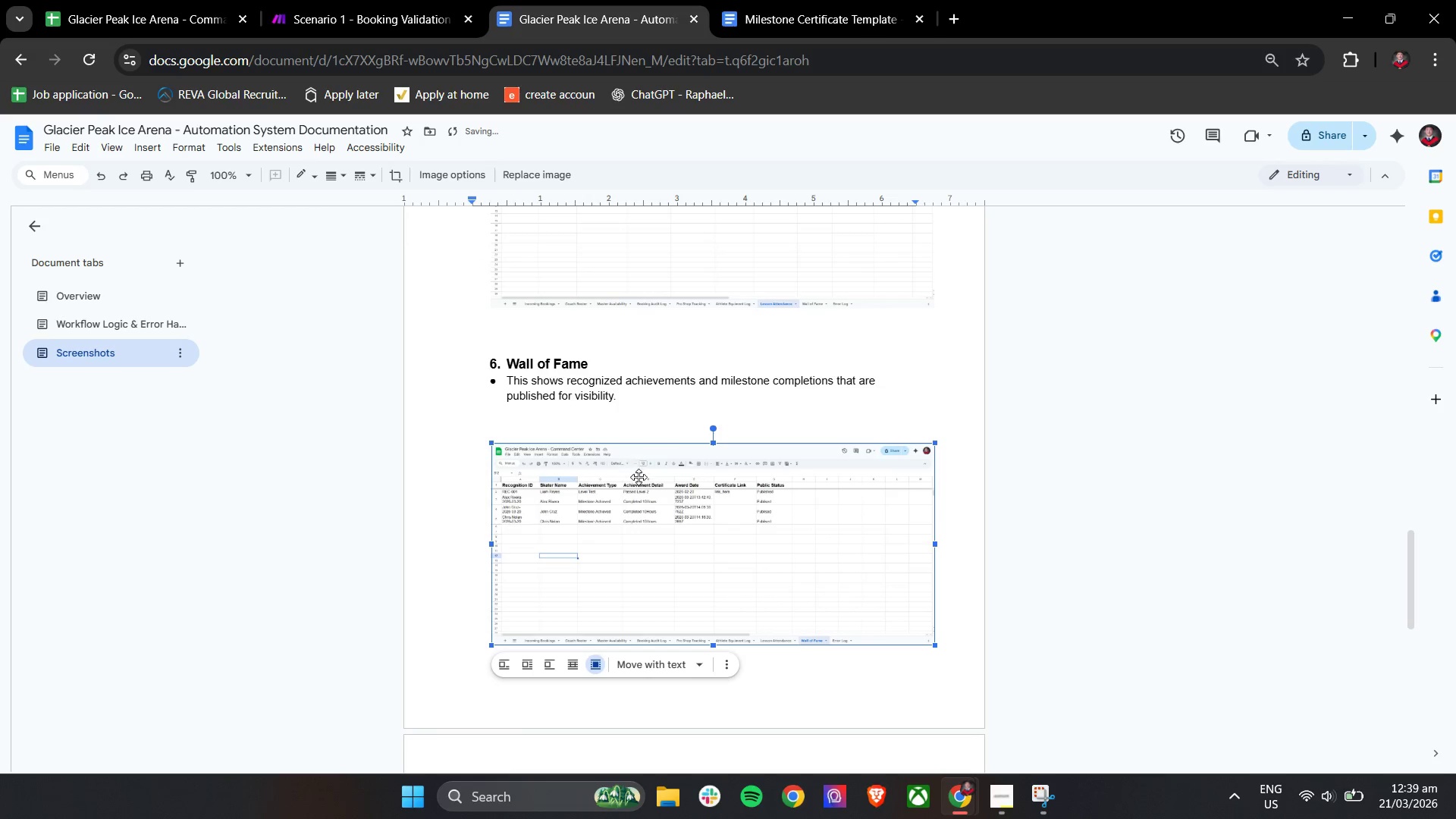 
left_click_drag(start_coordinate=[639, 477], to_coordinate=[640, 447])
 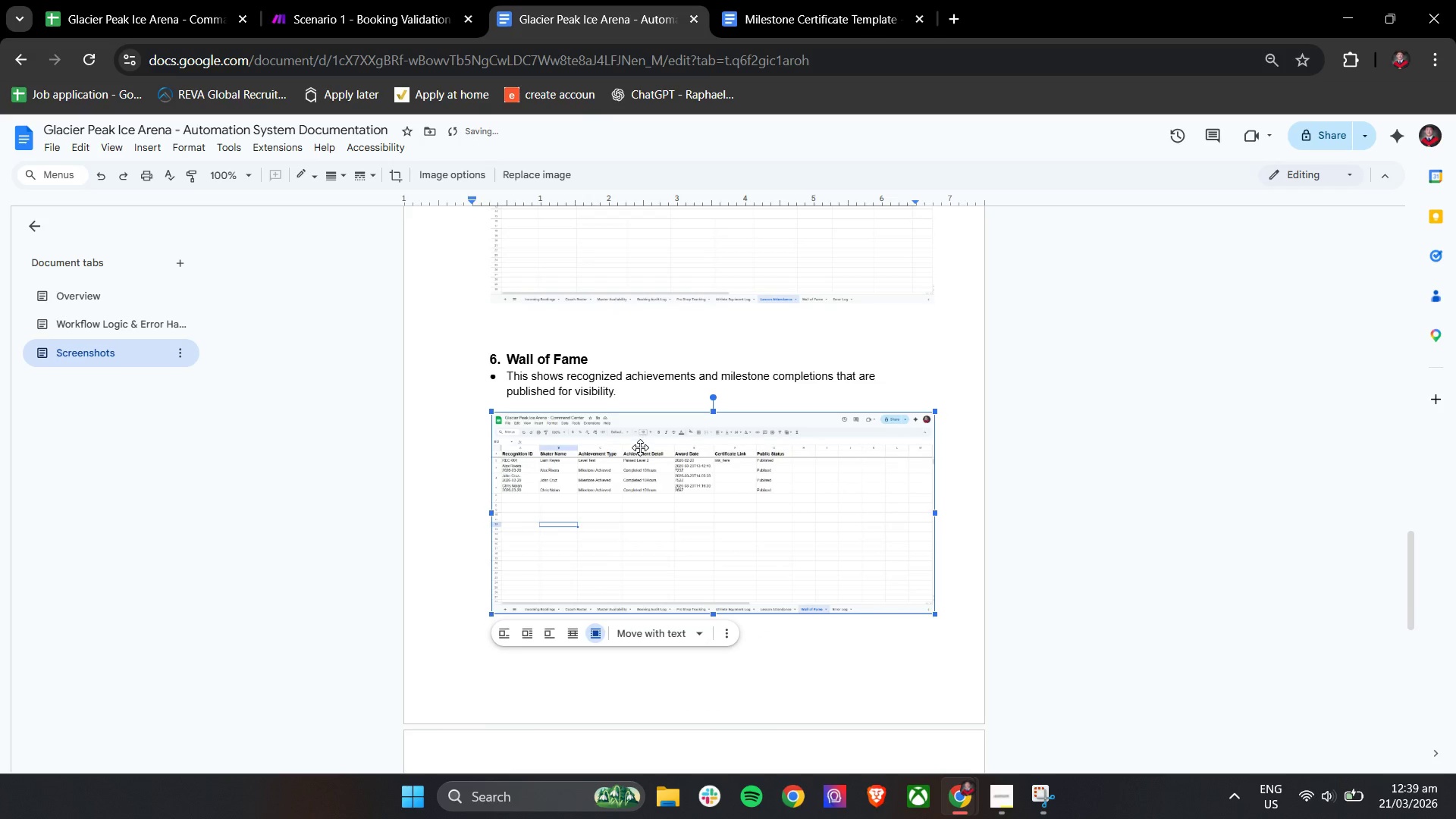 
scroll: coordinate [640, 447], scroll_direction: down, amount: 4.0
 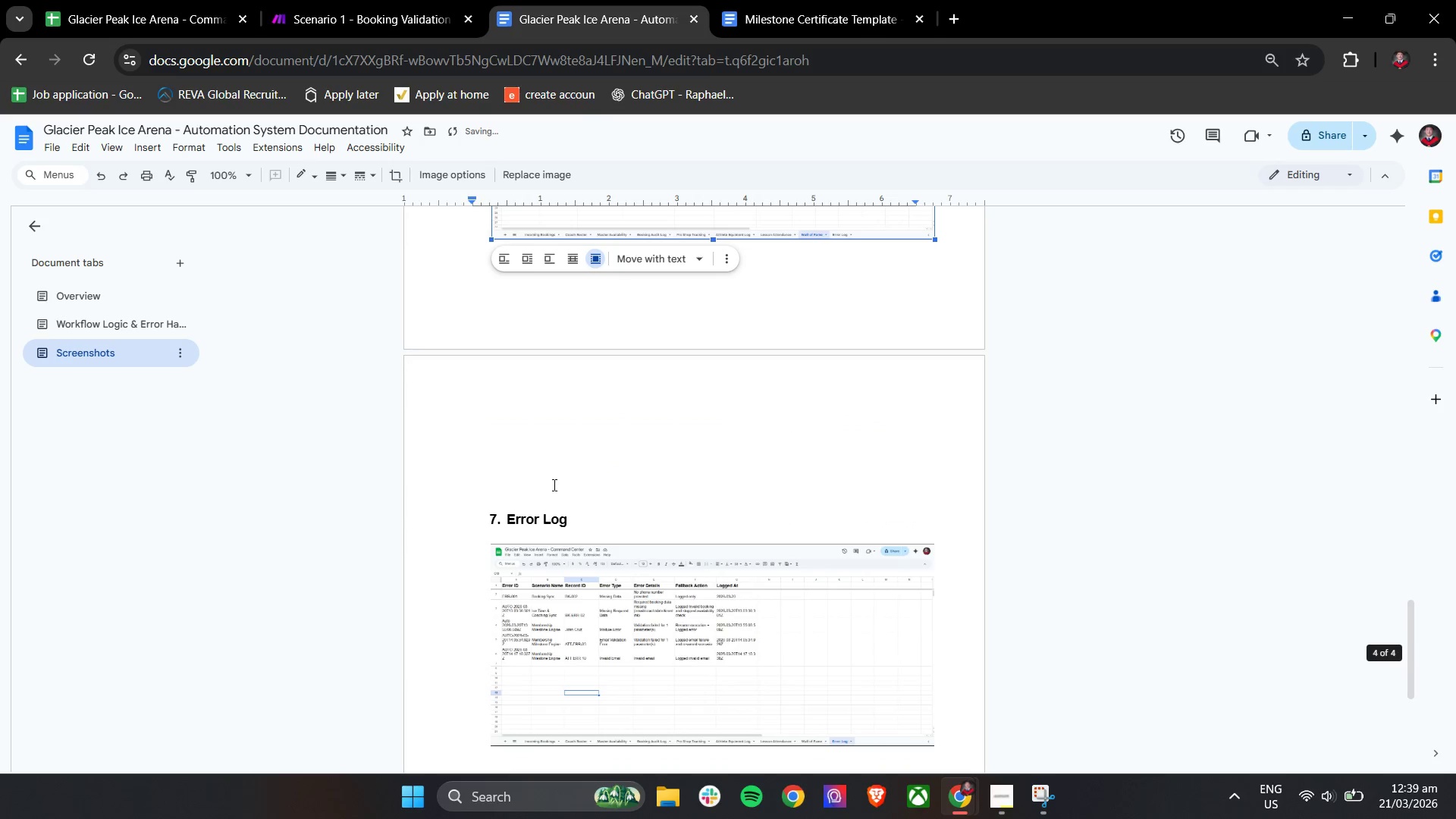 
left_click([551, 495])
 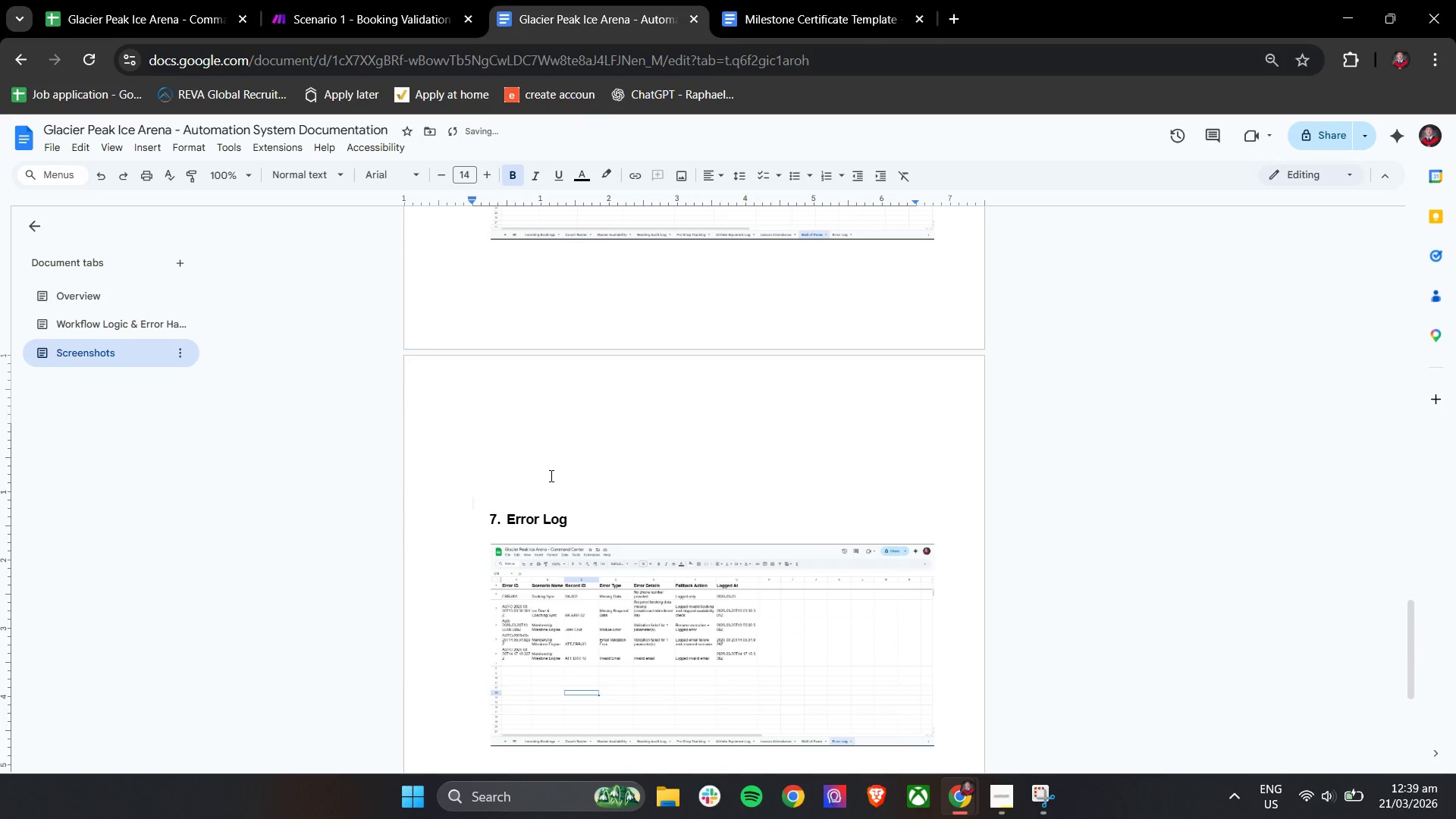 
key(Backspace)
 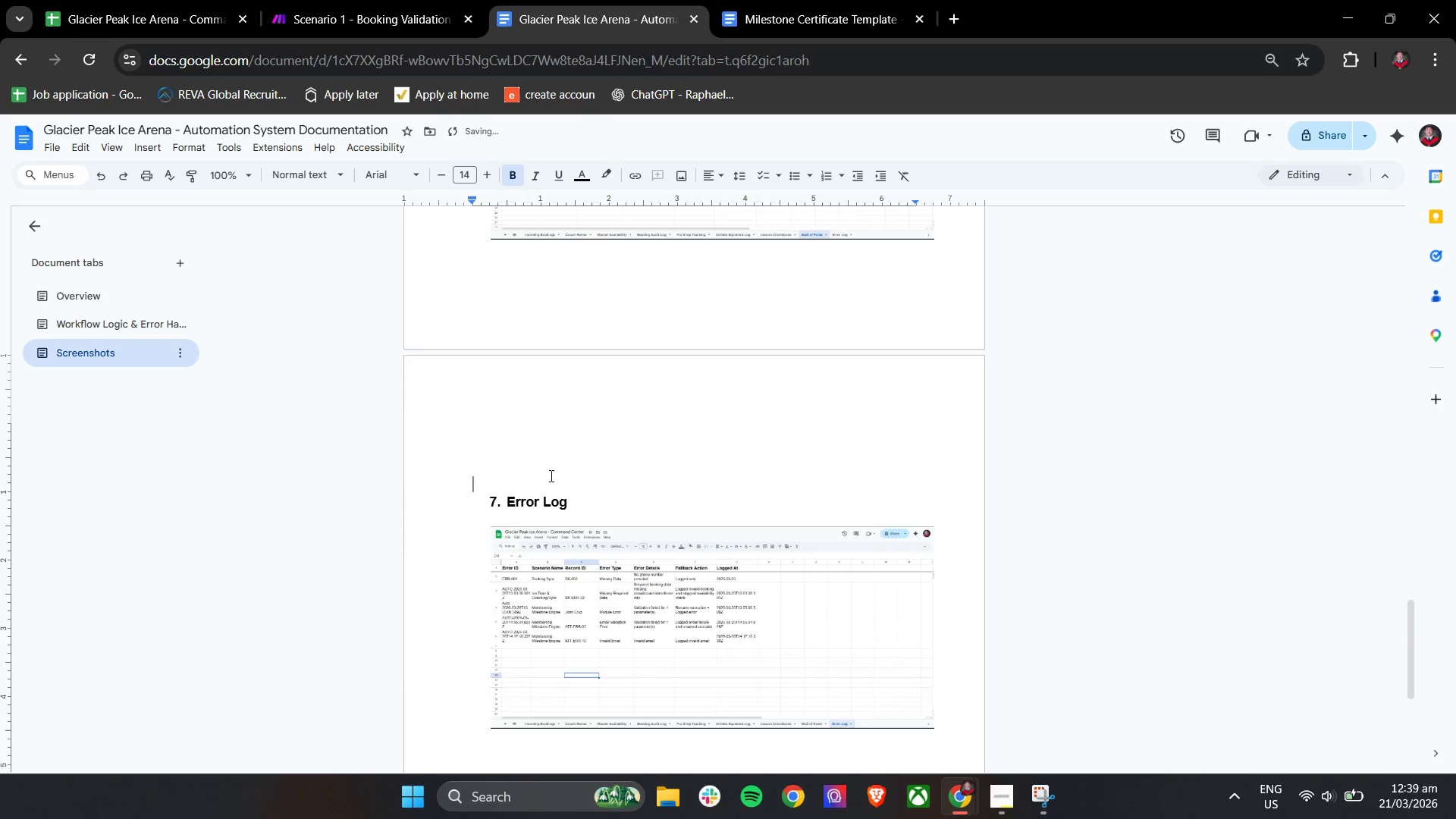 
key(Backspace)
 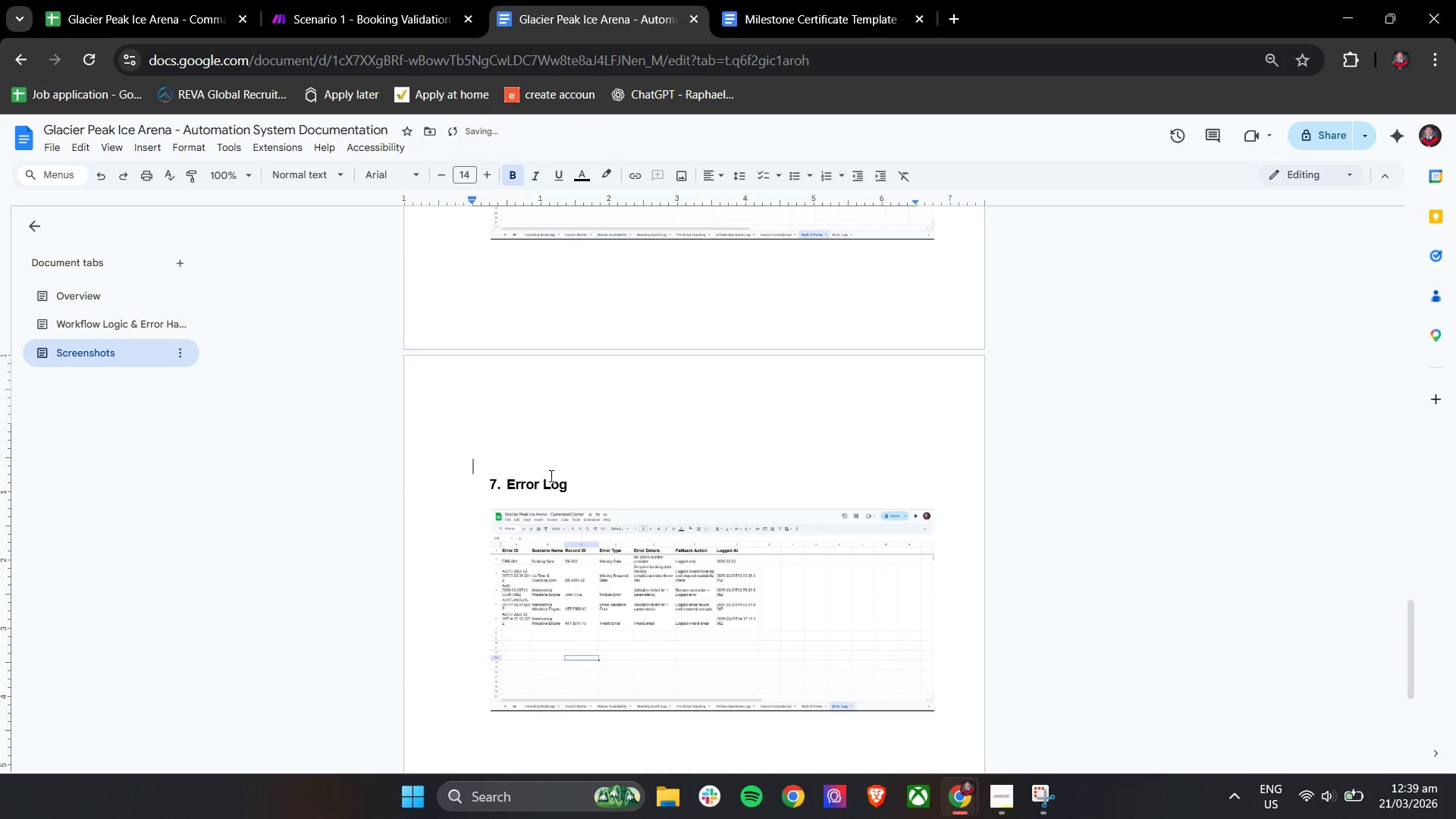 
key(Backspace)
 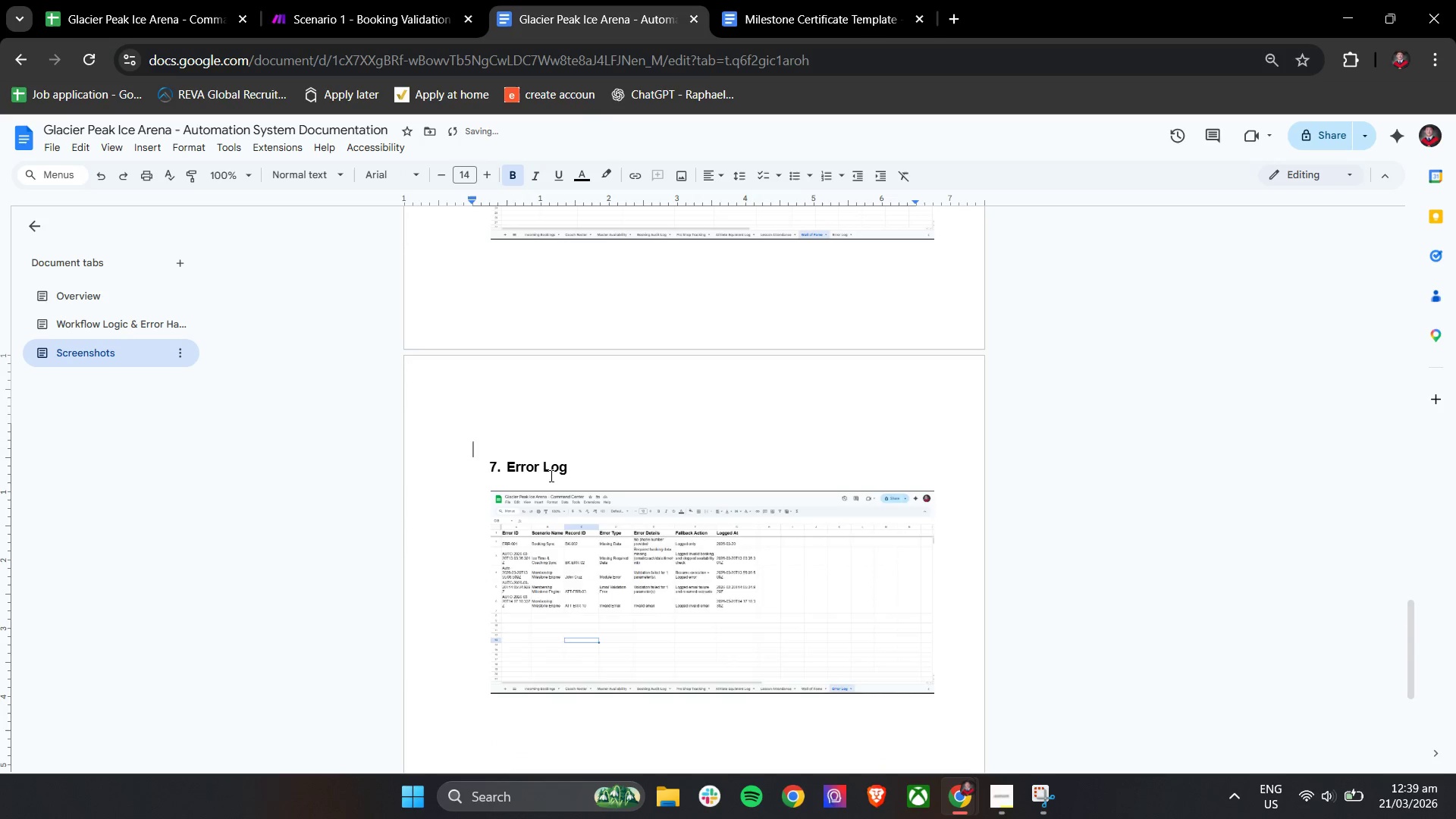 
key(Backspace)
 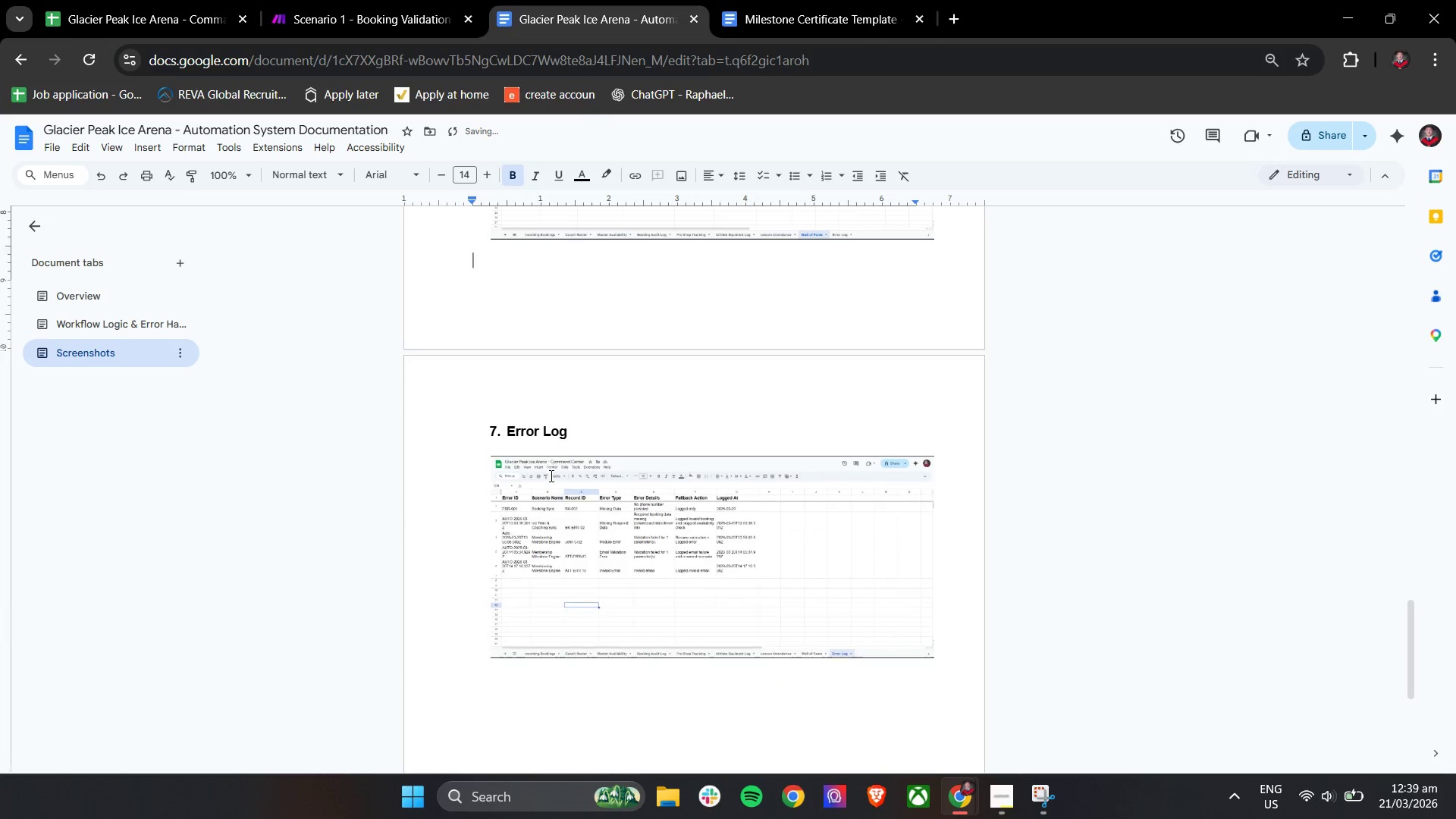 
key(Backspace)
 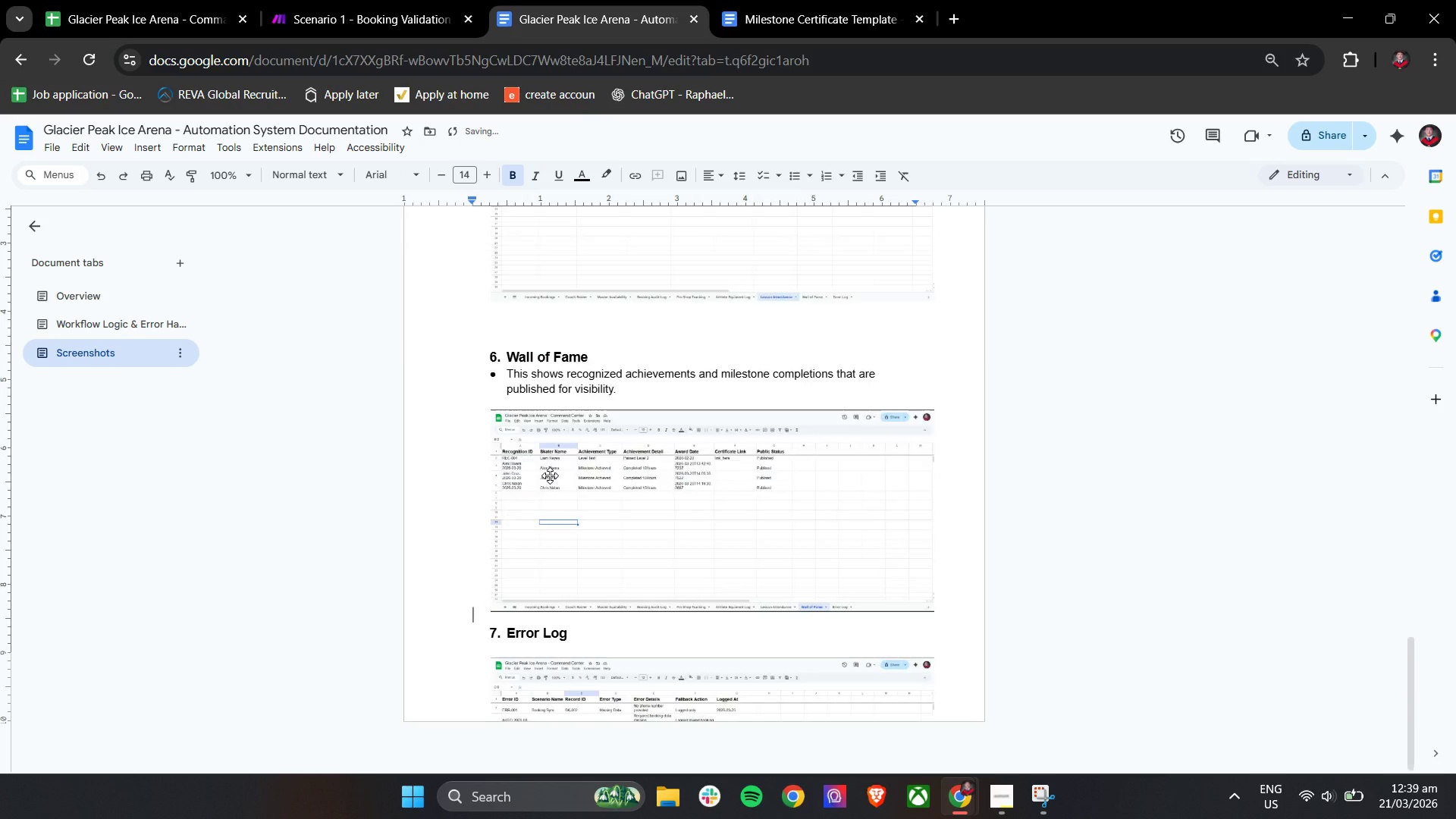 
key(Backspace)
 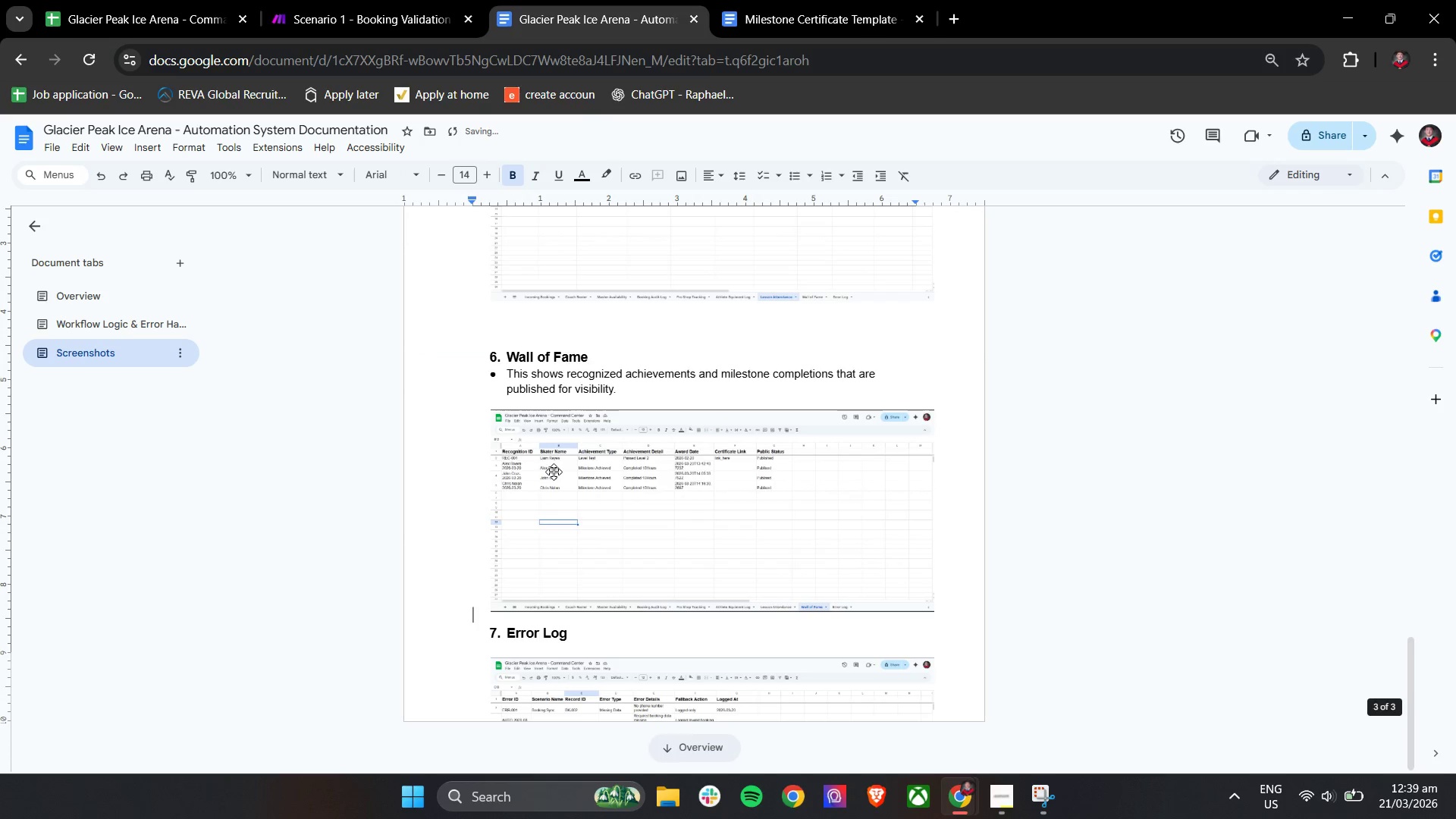 
key(Enter)
 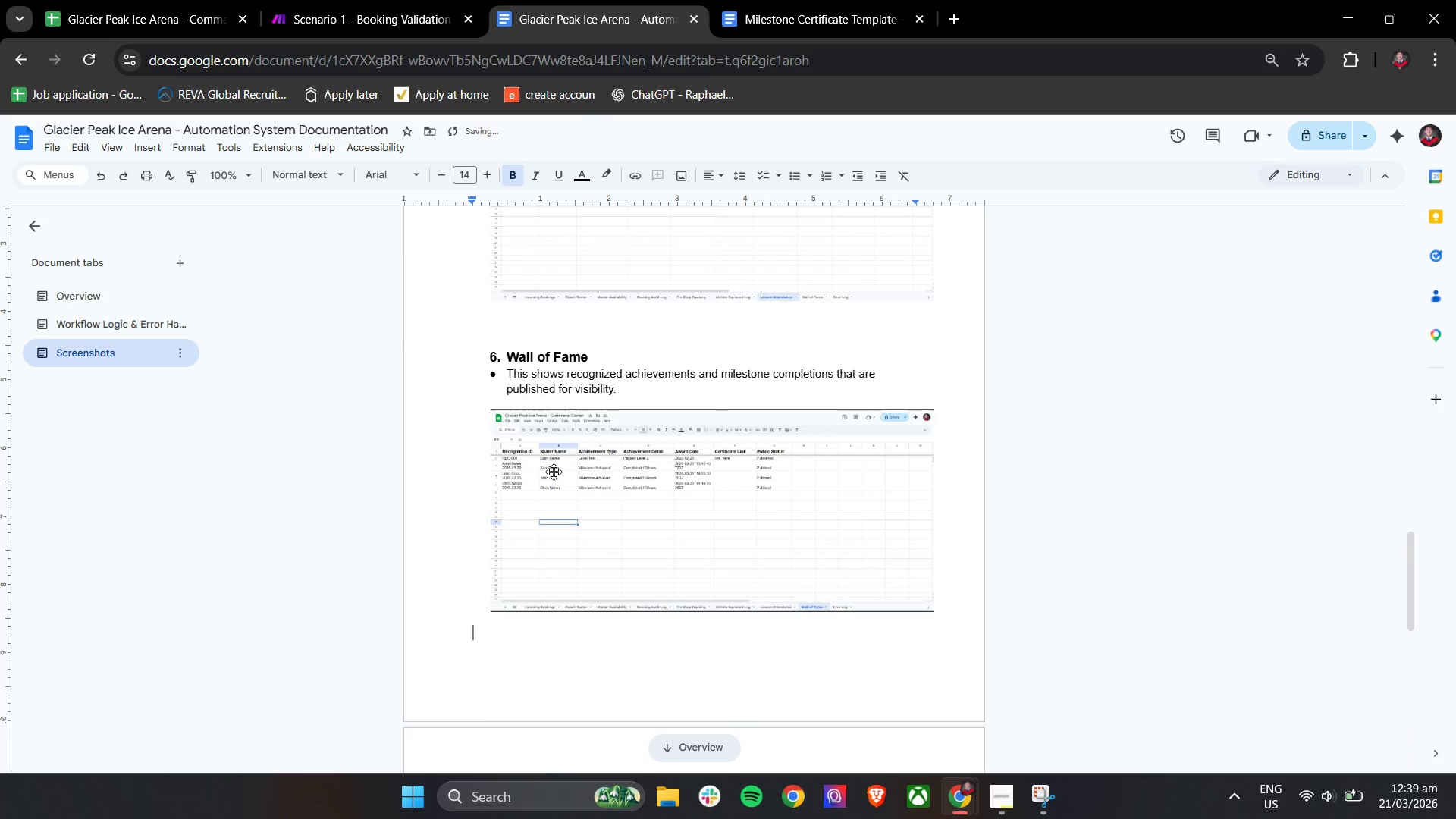 
scroll: coordinate [554, 472], scroll_direction: down, amount: 3.0
 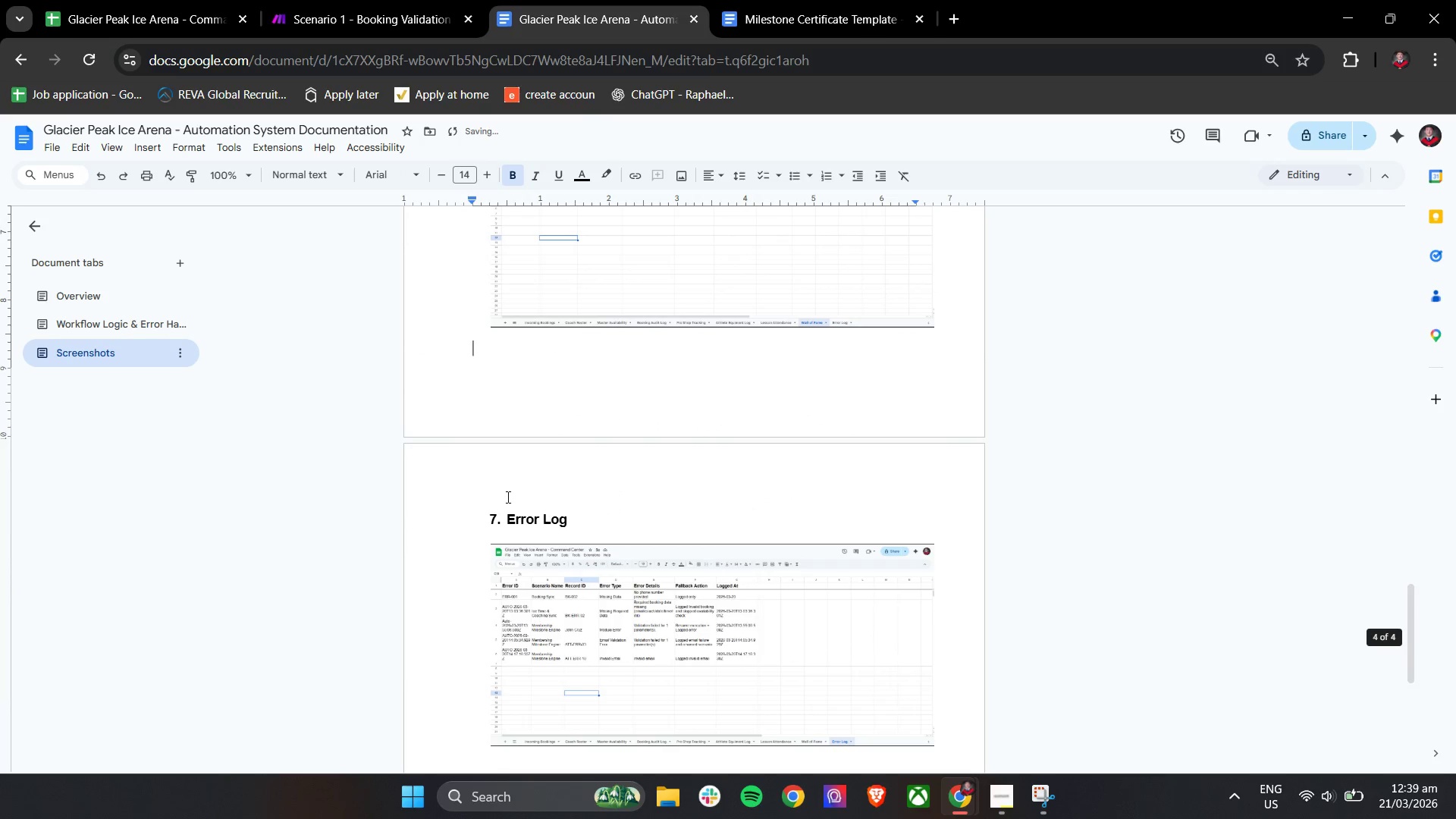 
left_click([558, 463])
 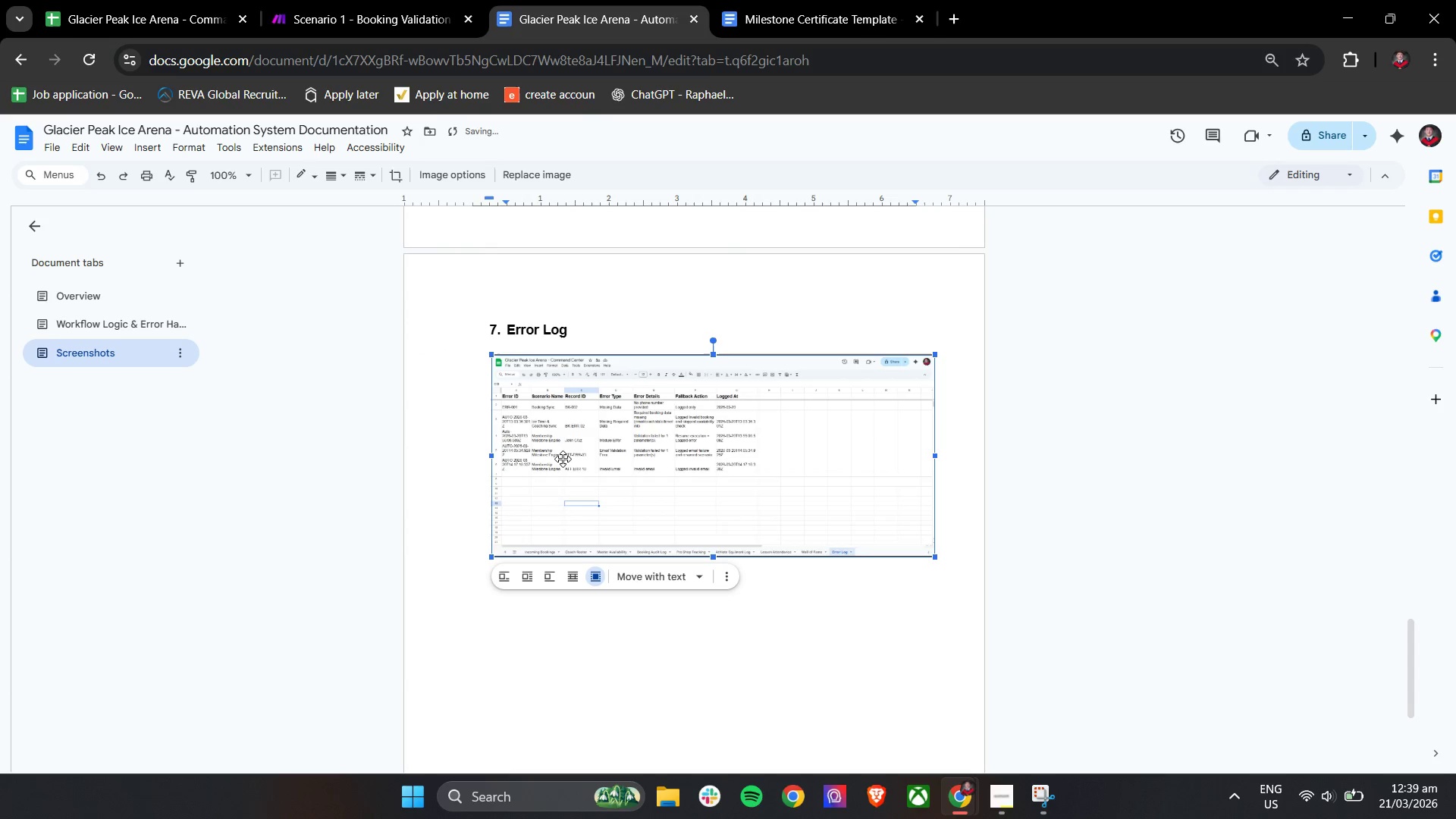 
scroll: coordinate [513, 493], scroll_direction: down, amount: 2.0
 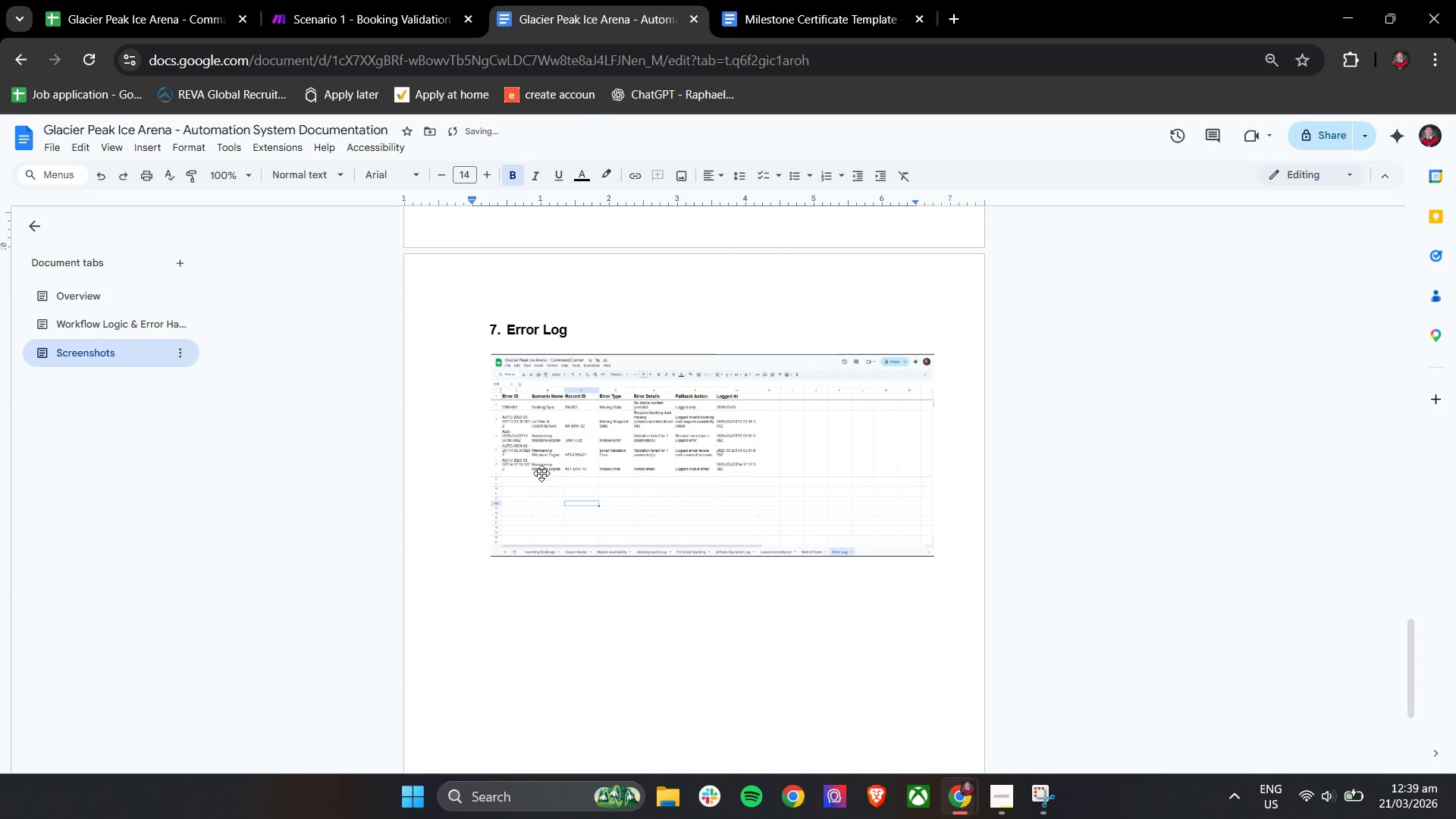 
left_click_drag(start_coordinate=[563, 459], to_coordinate=[563, 485])
 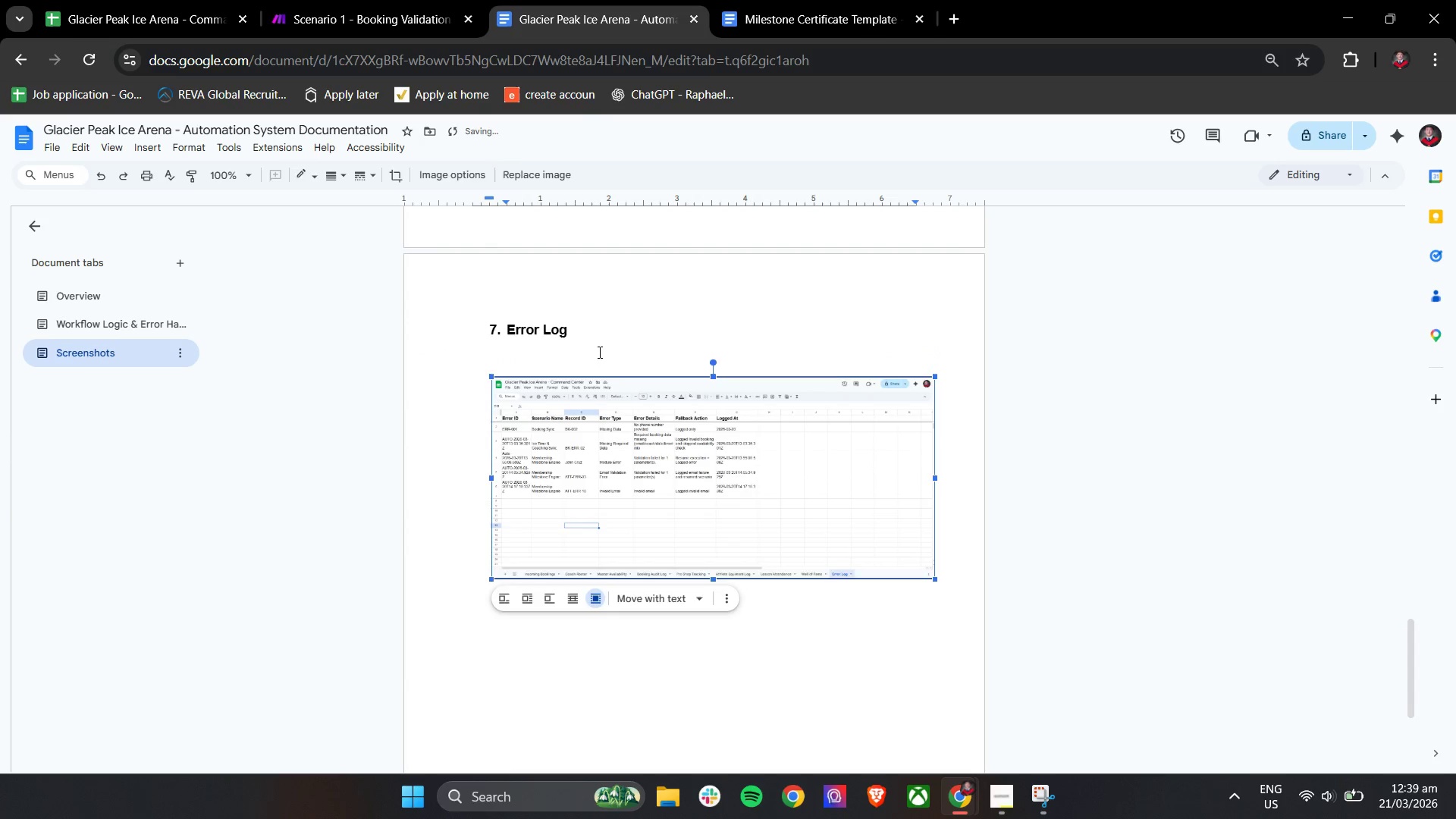 
left_click([598, 336])
 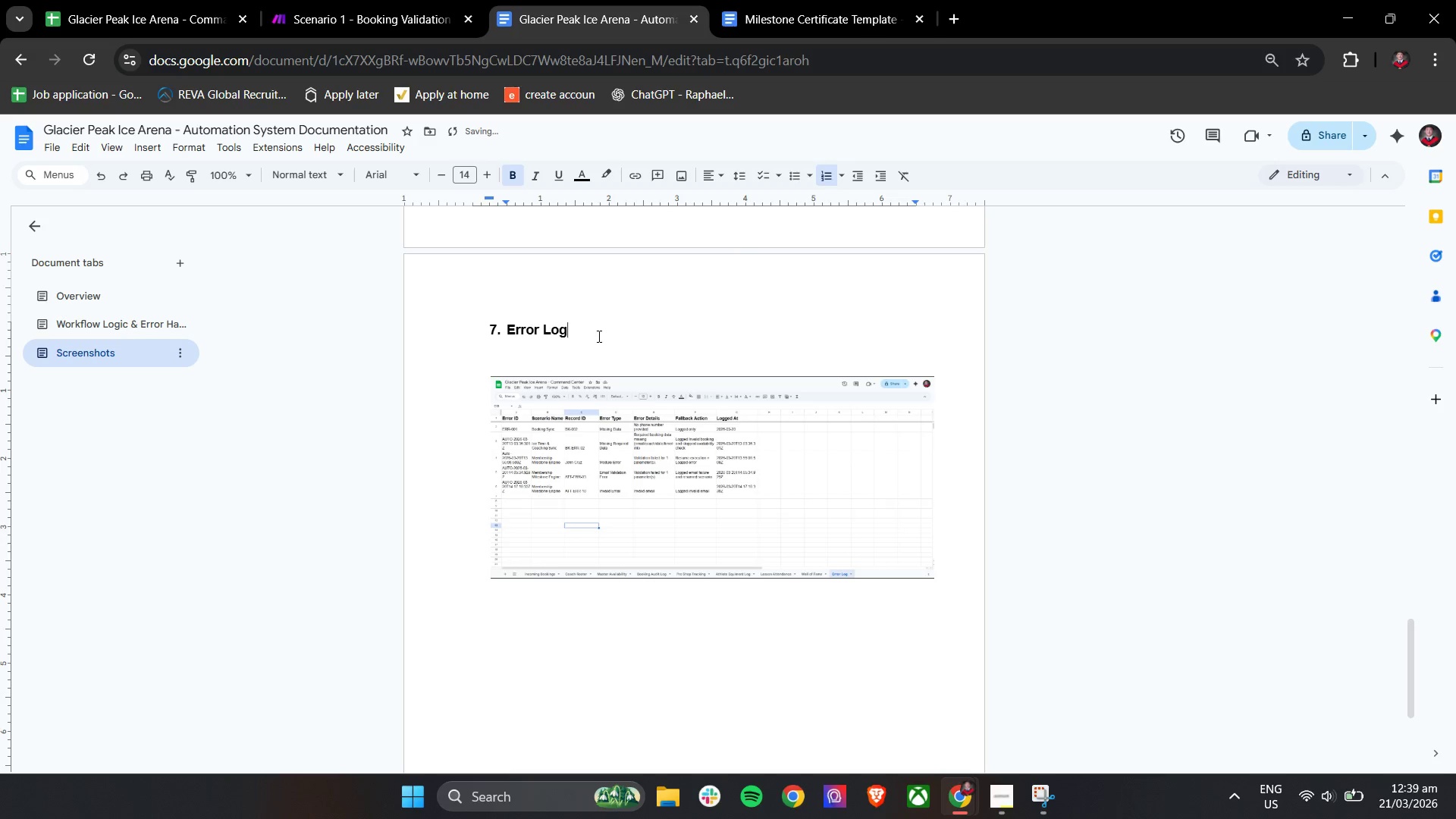 
key(Enter)
 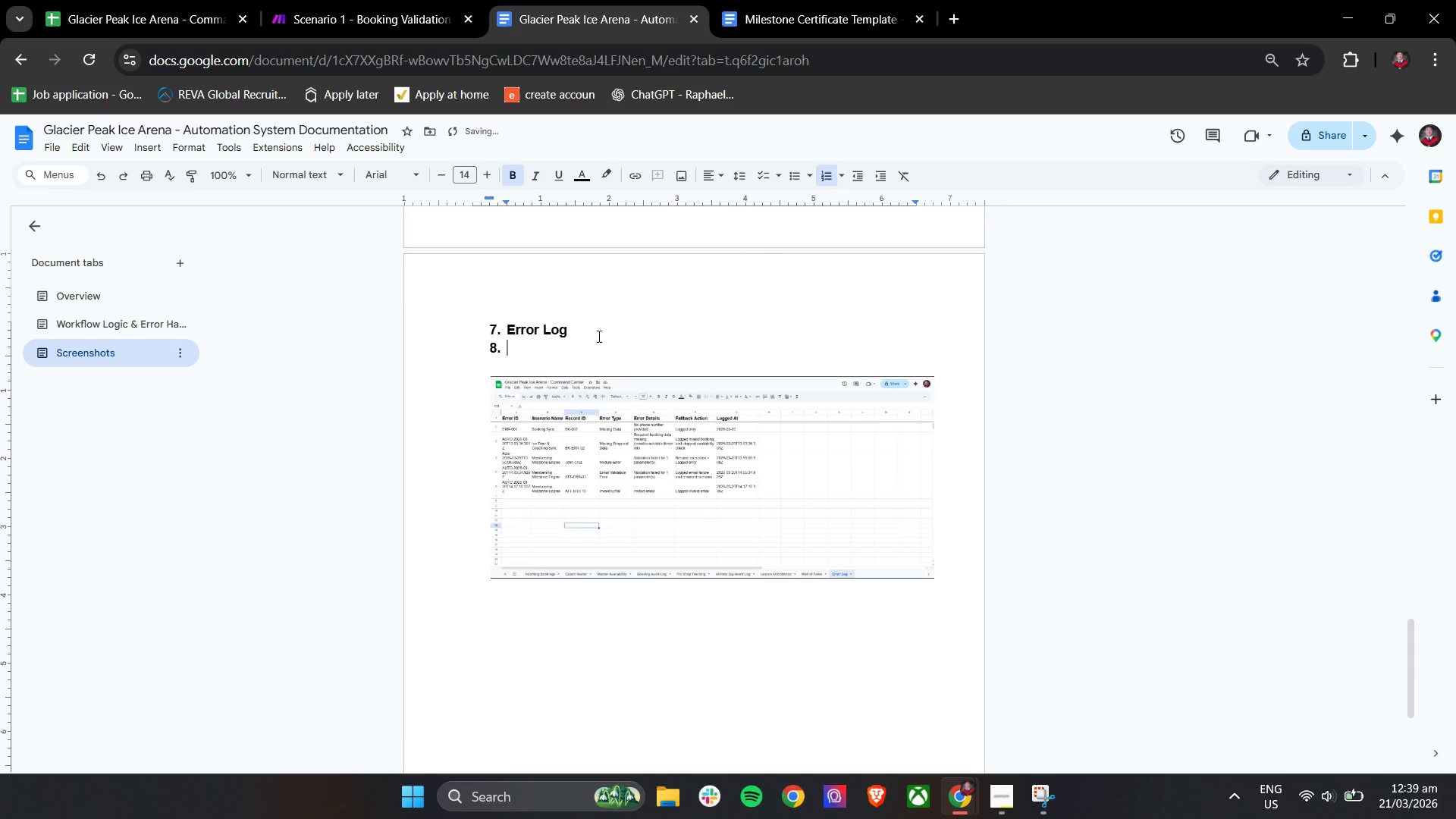 
key(Enter)
 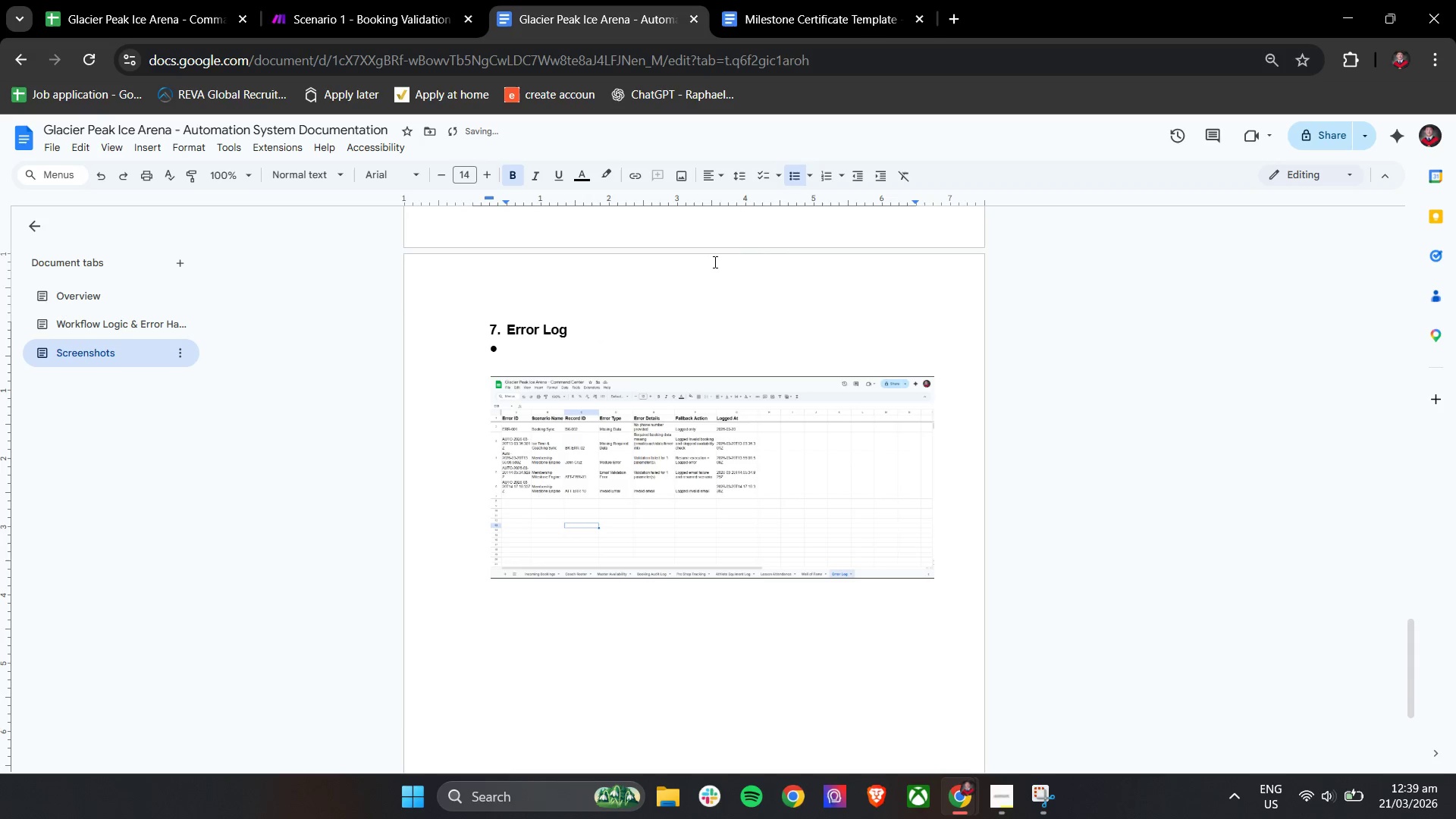 
type(This )
key(Backspace)
key(Backspace)
key(Backspace)
key(Backspace)
key(Backspace)
 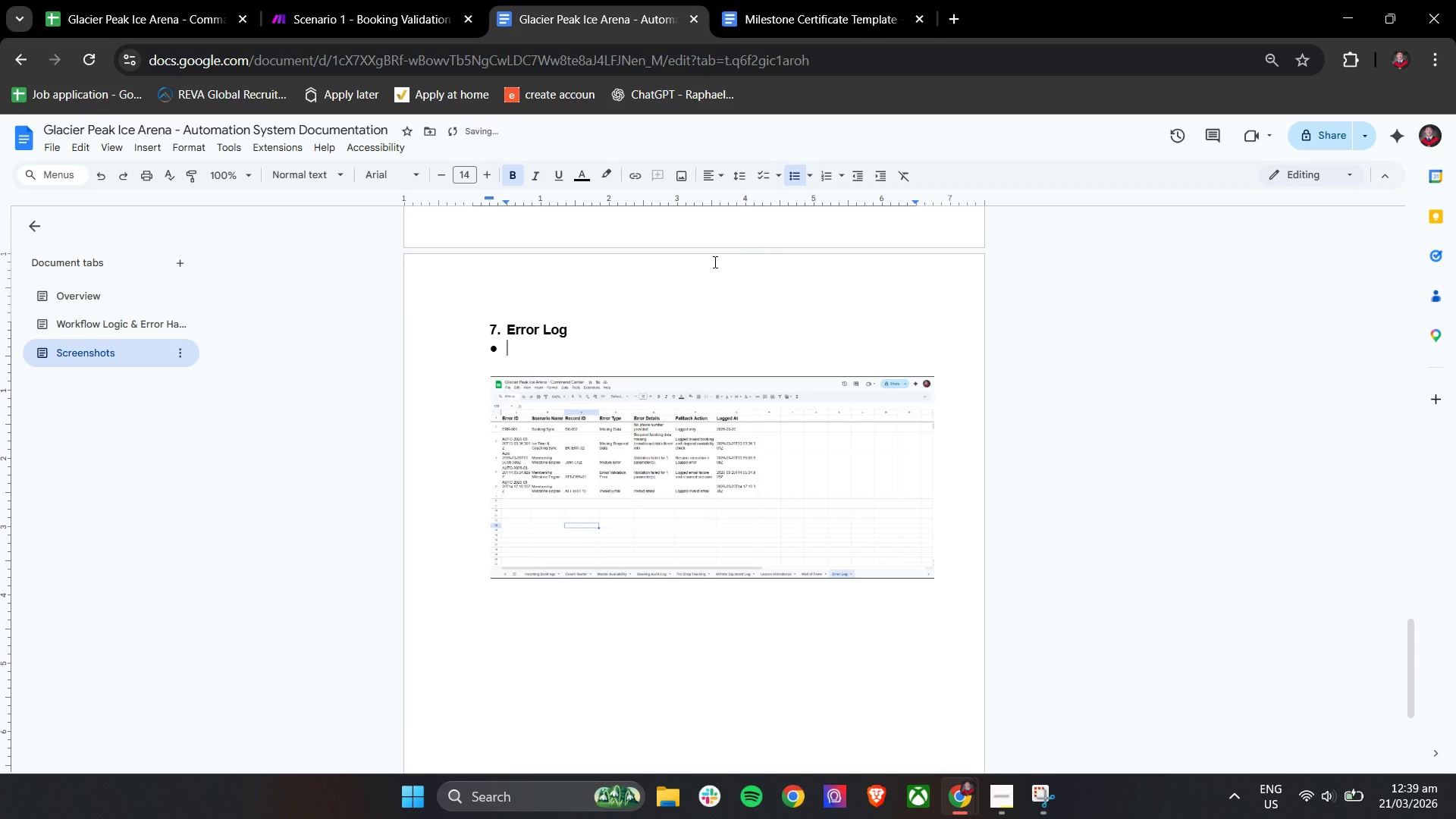 
key(Control+B)
 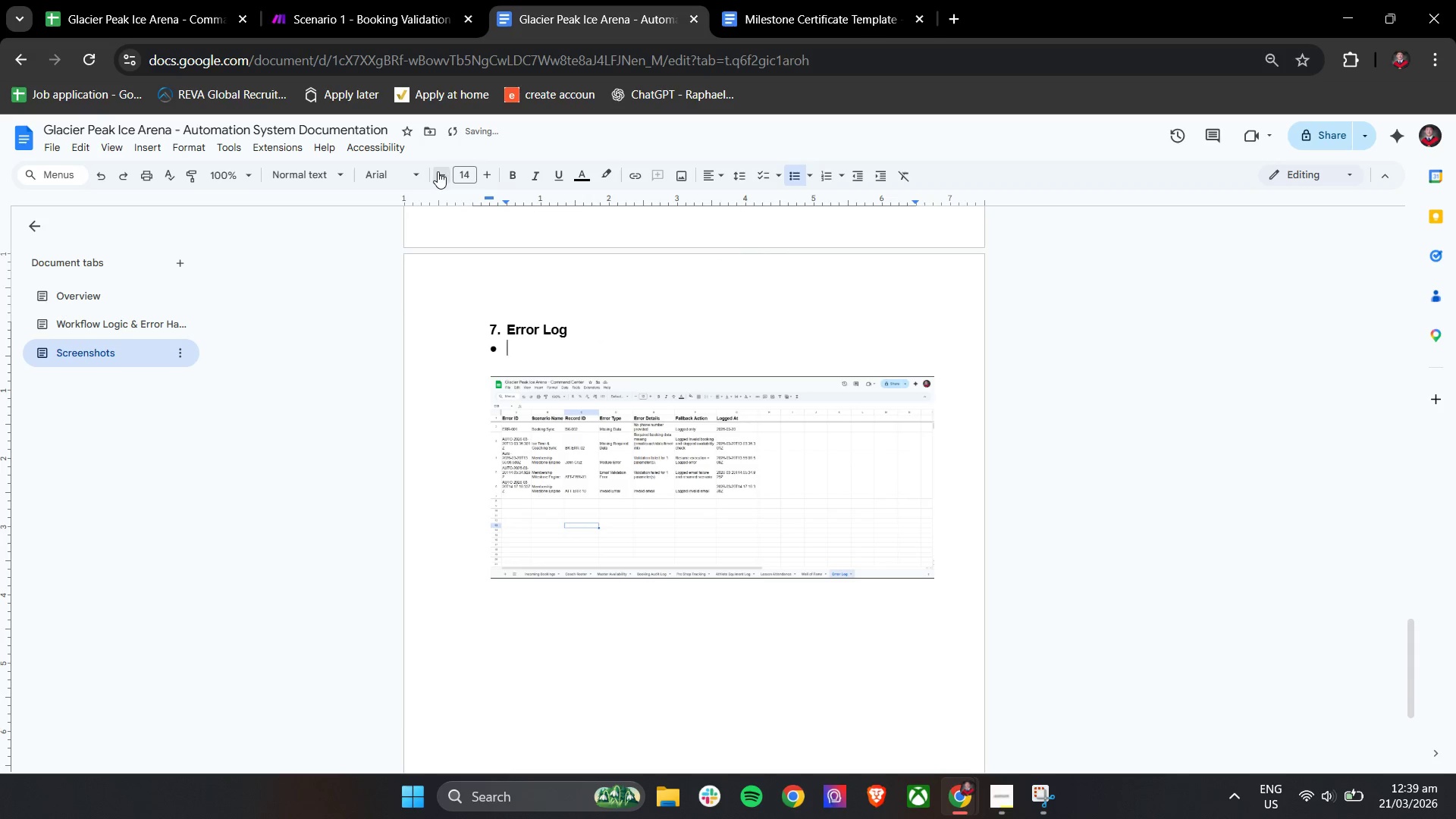 
double_click([438, 171])
 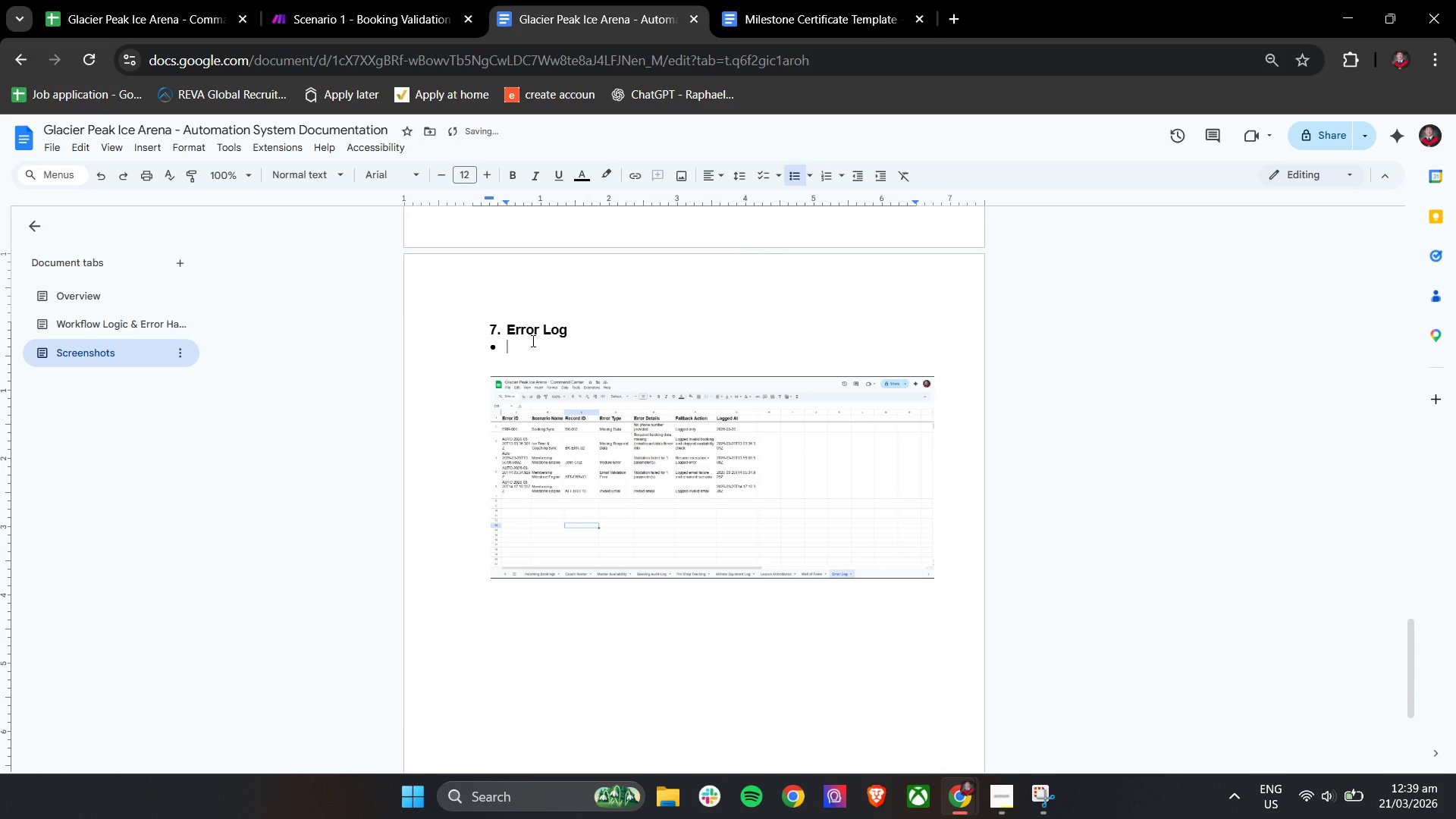 
left_click([532, 343])
 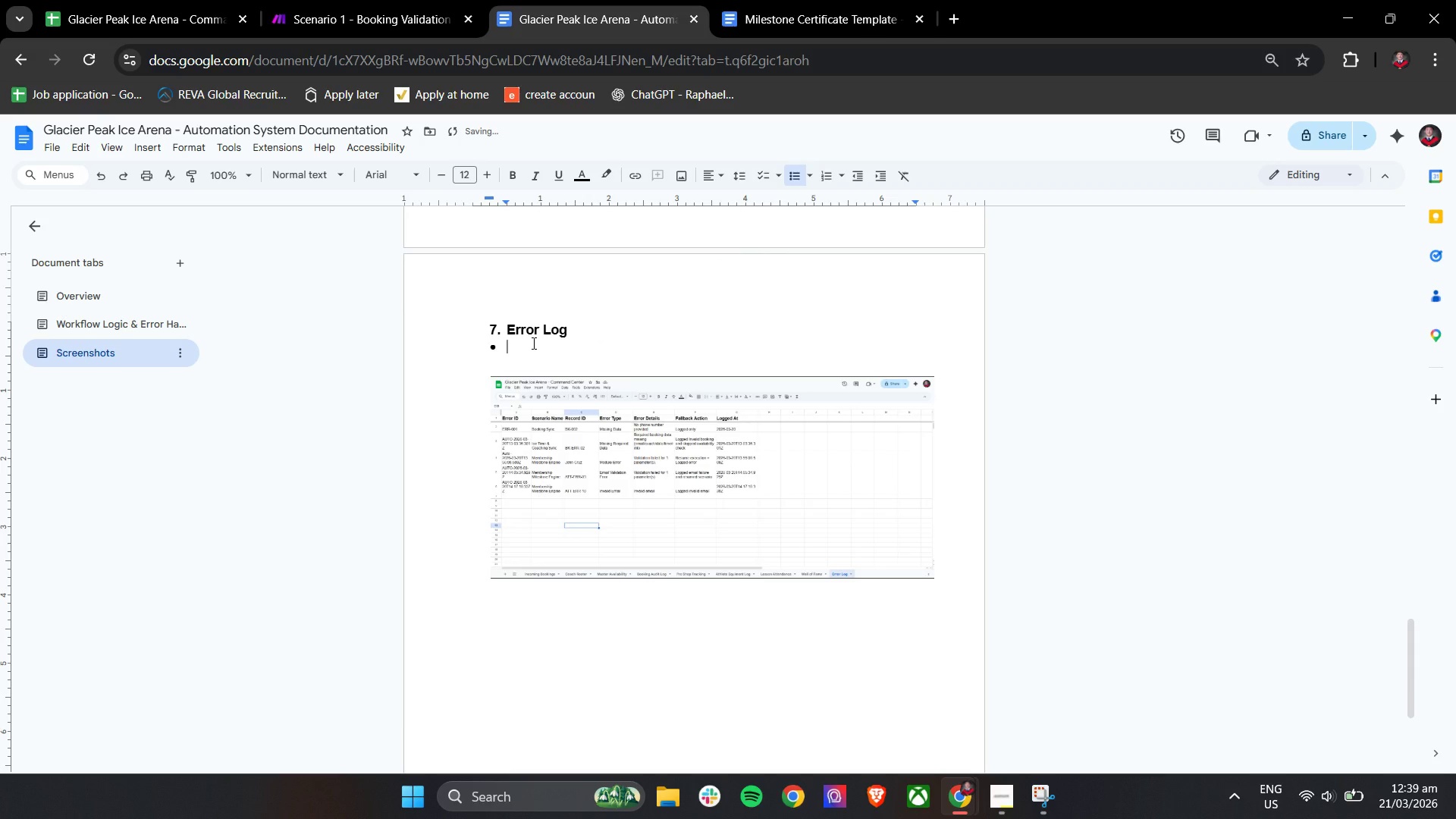 
type(This shows how system a)
key(Backspace)
type(erroos)
key(Backspace)
key(Backspace)
type(rs are captured along t)
key(Backspace)
type(with fallback acto)
key(Backspace)
type(ions for monitoring and trob)
key(Backspace)
type(ubleshooting.)
 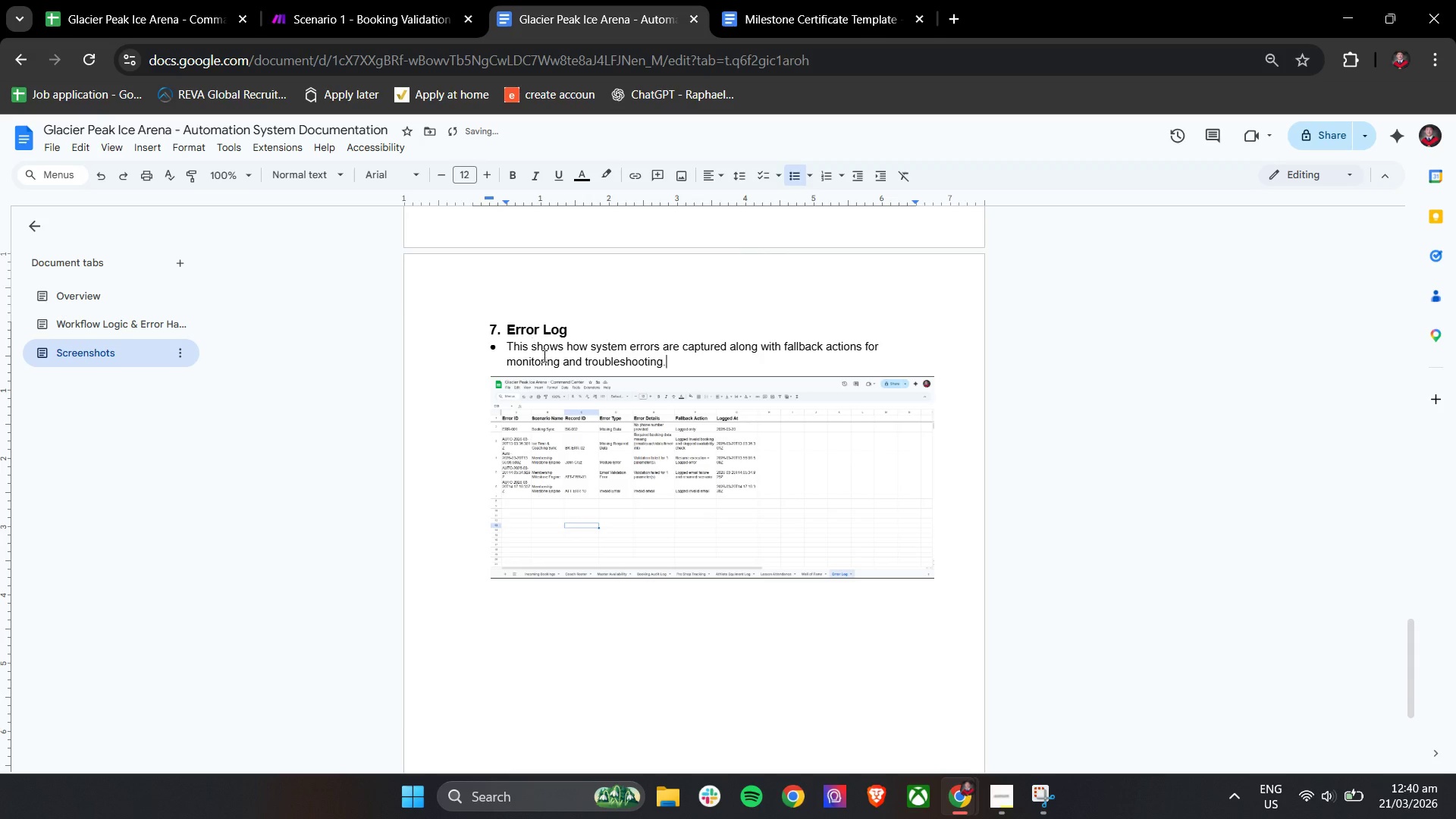 
scroll: coordinate [565, 375], scroll_direction: down, amount: 4.0
 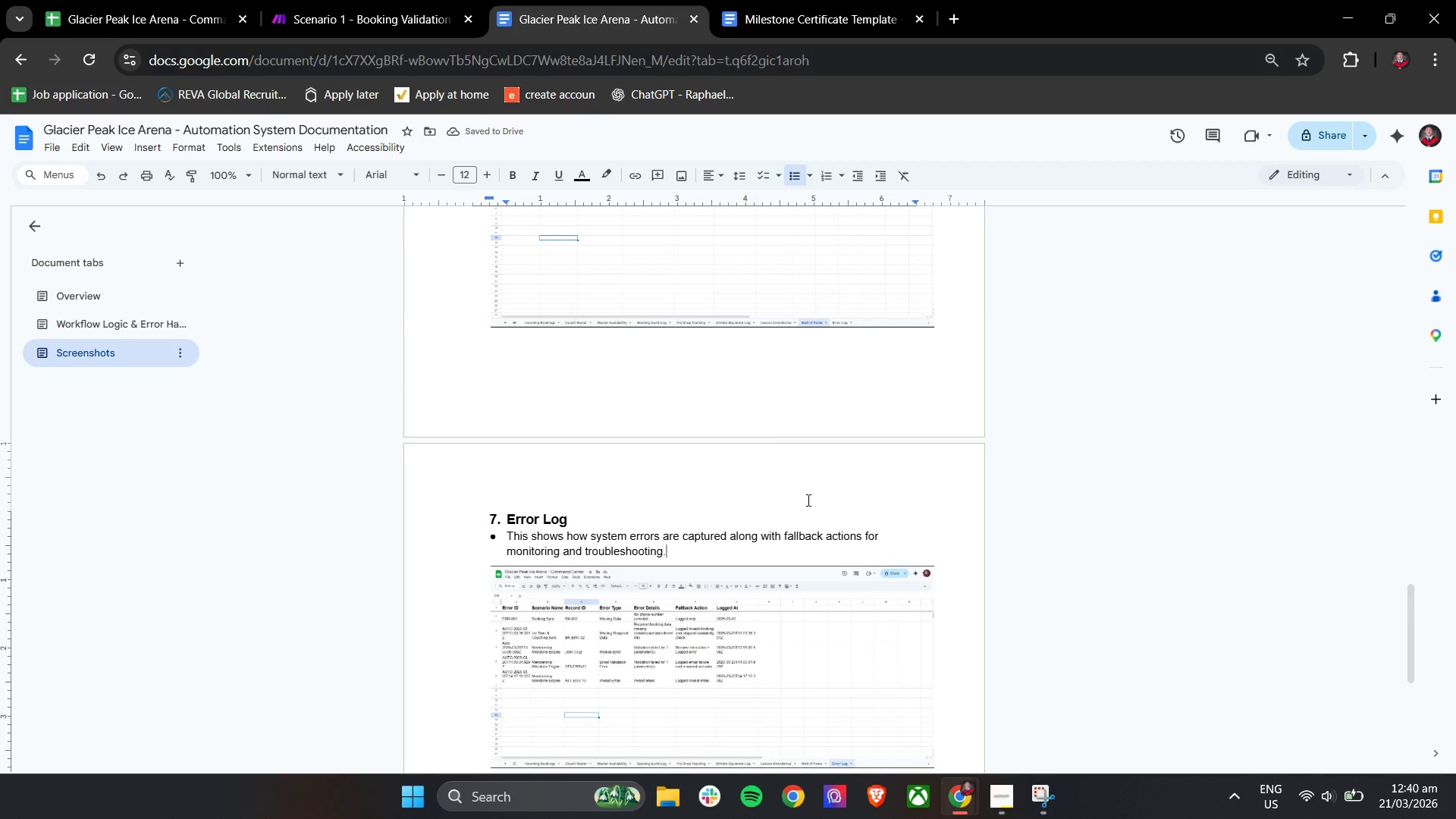 
left_click([778, 482])
 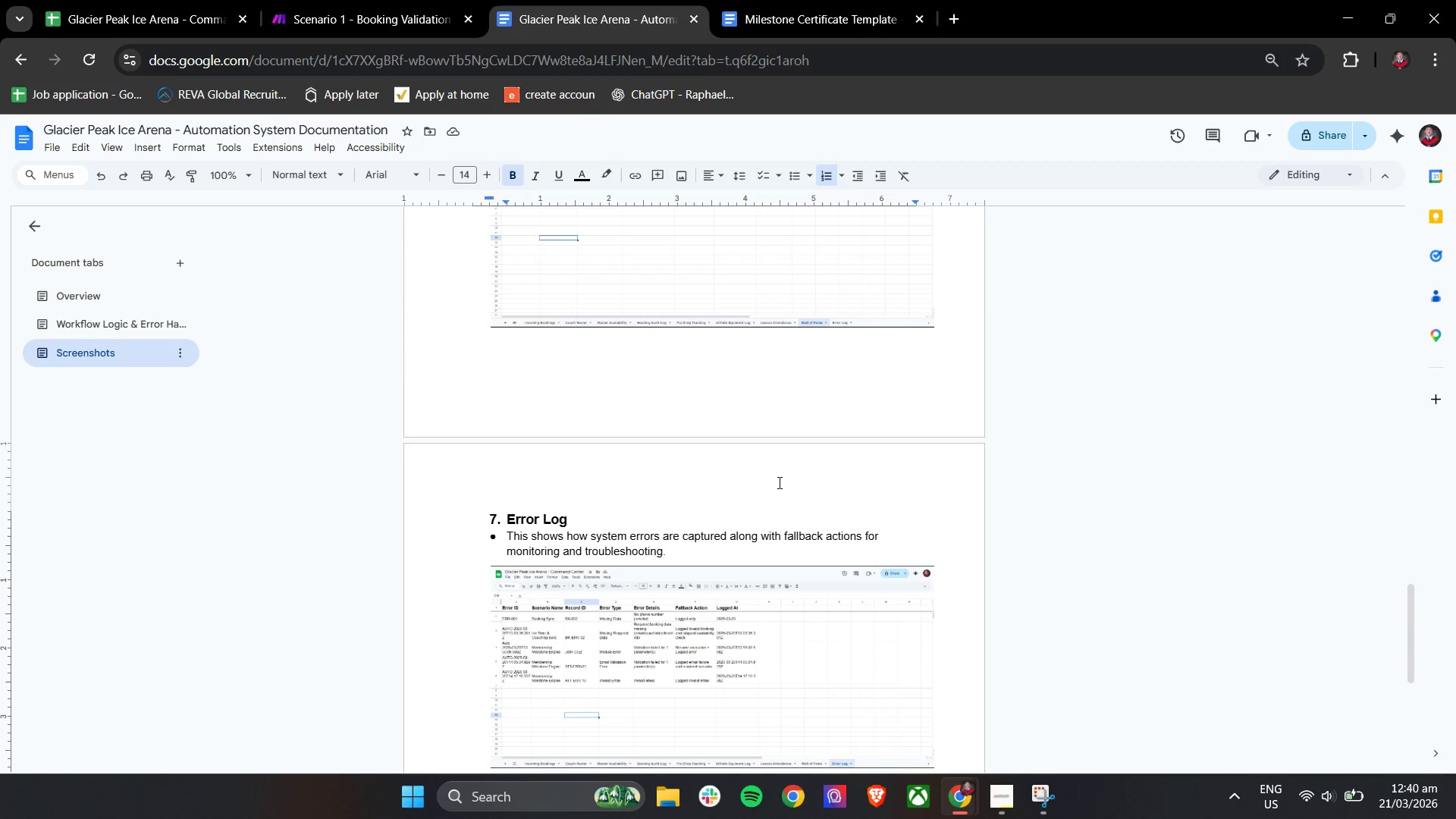 
wait(5.11)
 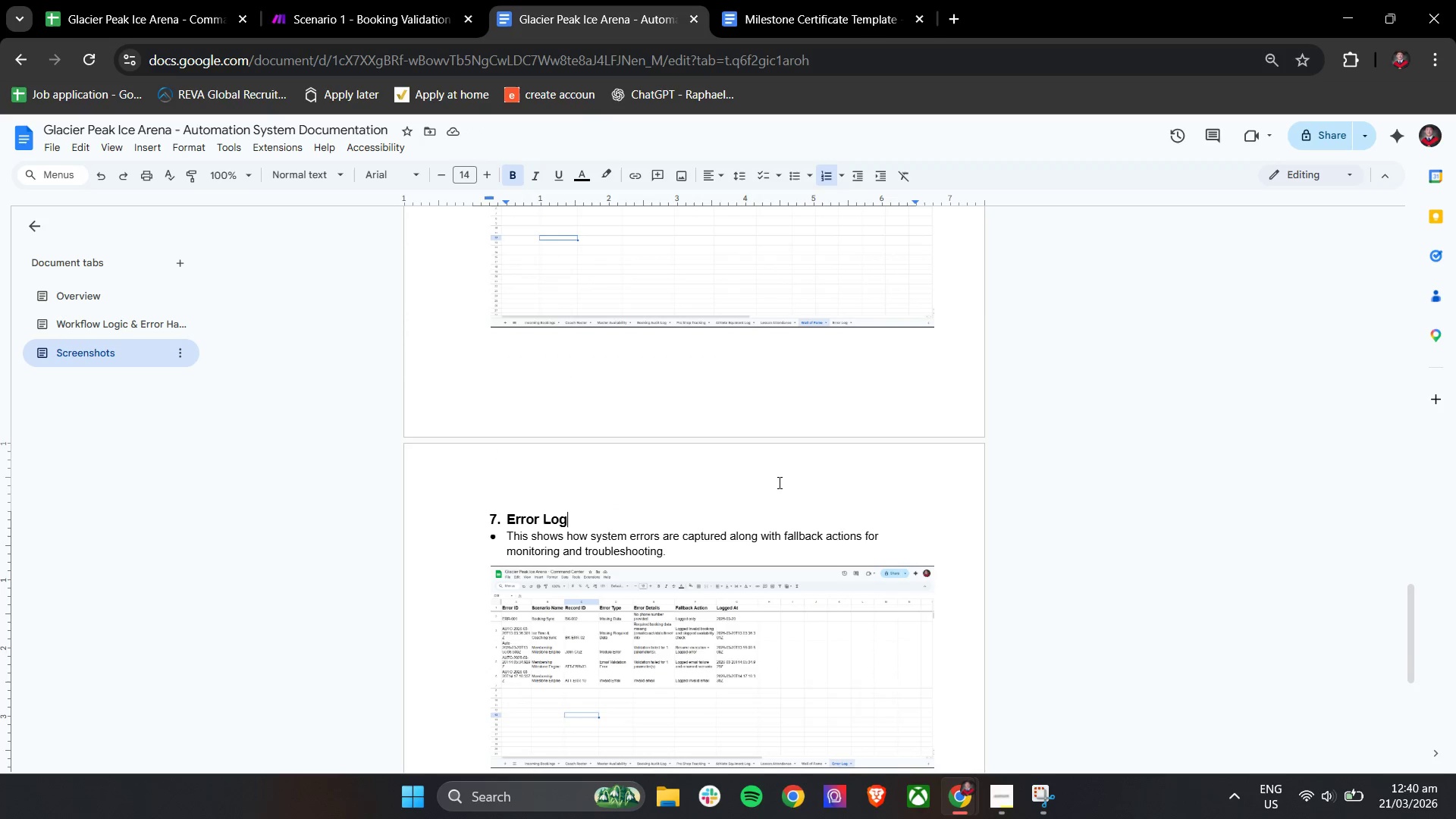 
scroll: coordinate [778, 482], scroll_direction: down, amount: 10.0
 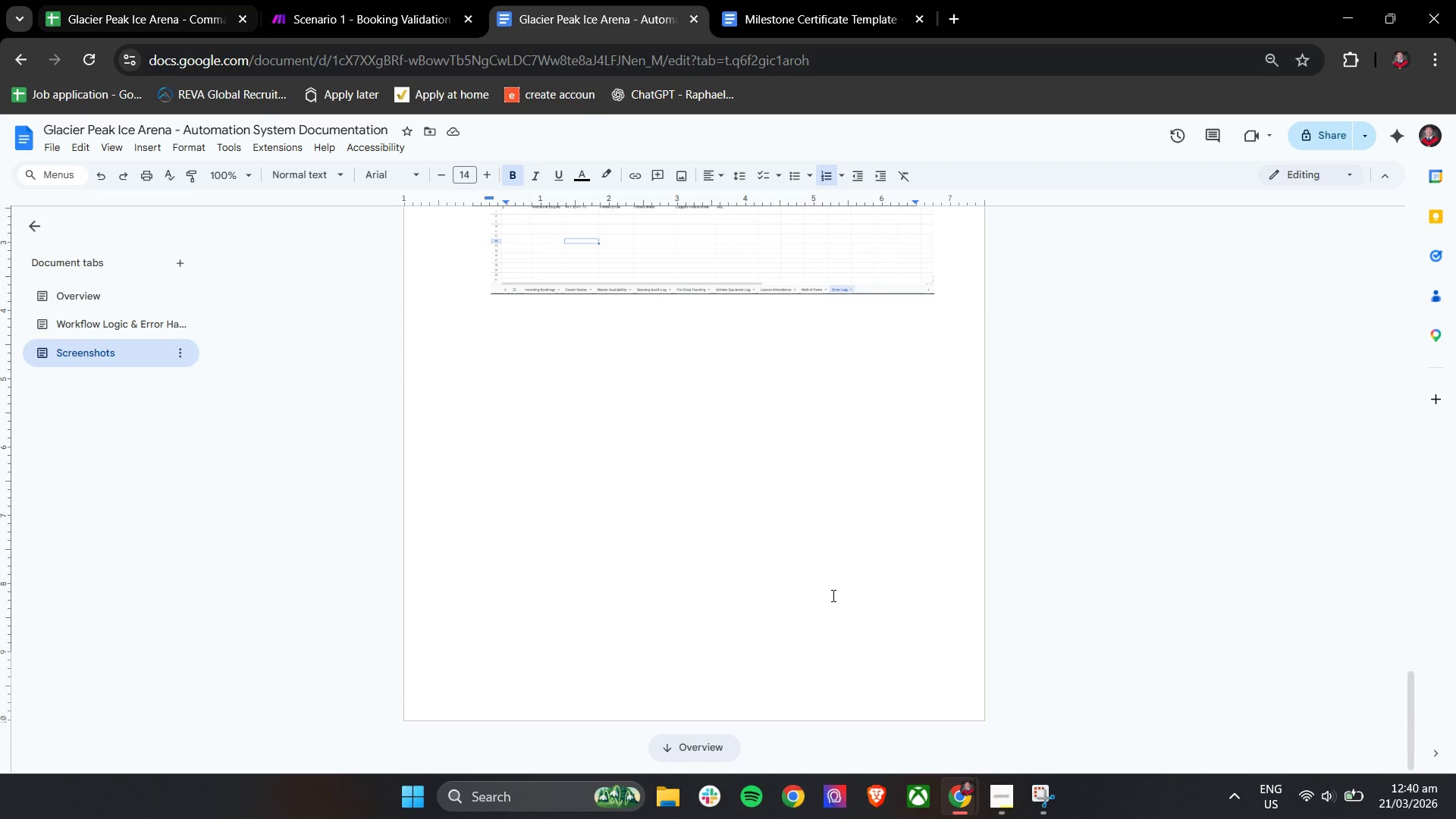 
left_click([992, 802])